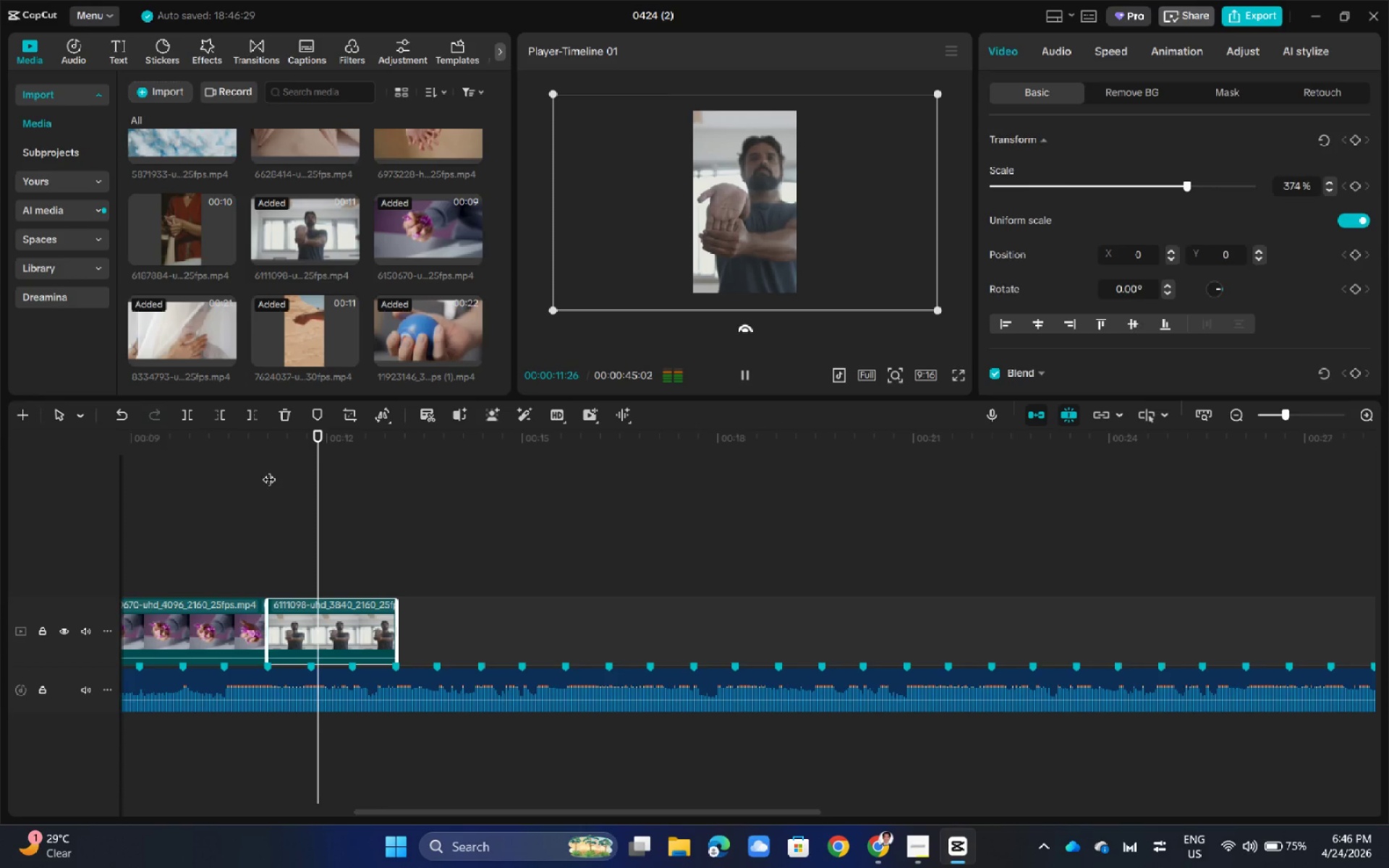 
key(Space)
 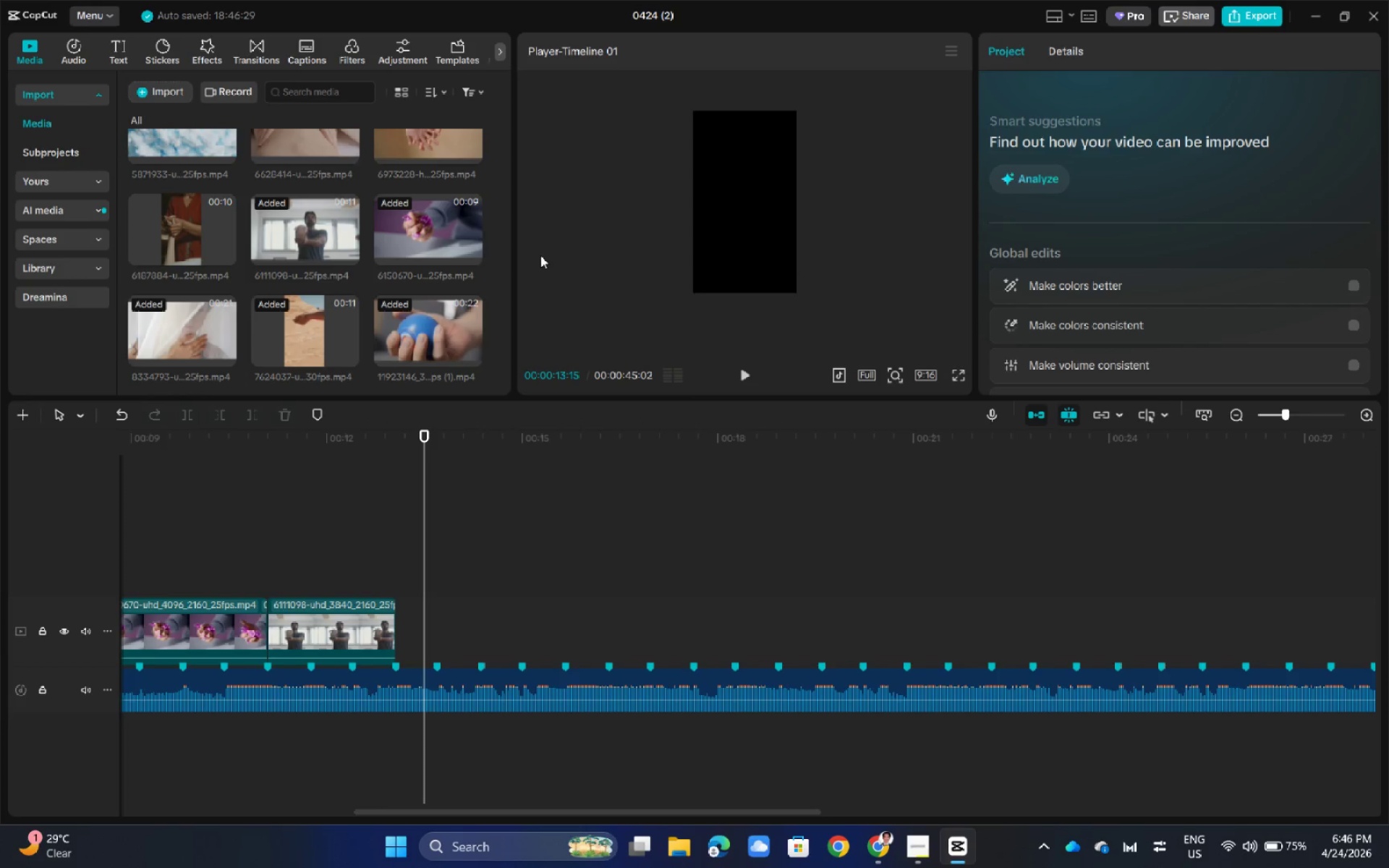 
scroll: coordinate [368, 234], scroll_direction: down, amount: 5.0
 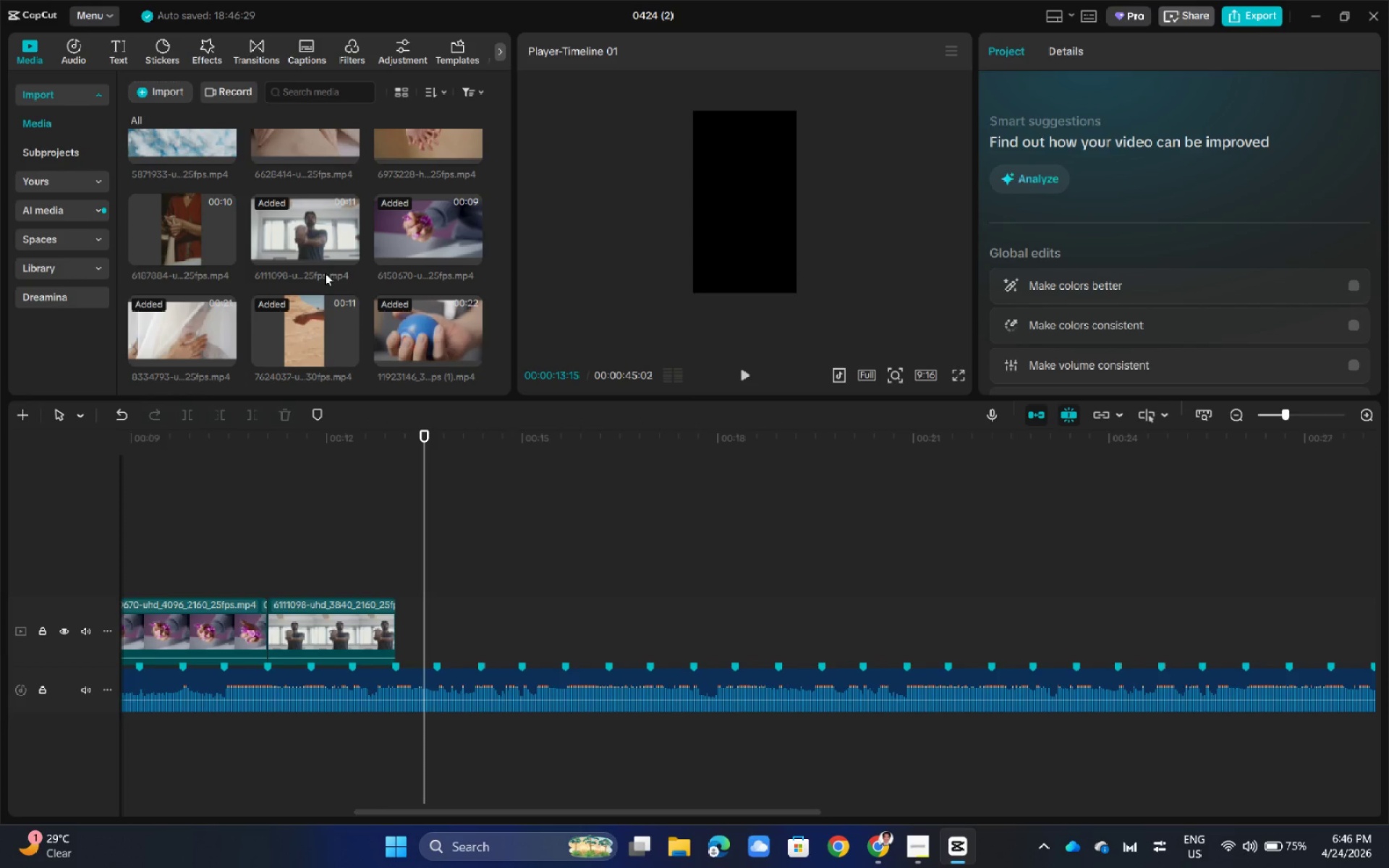 
scroll: coordinate [325, 273], scroll_direction: up, amount: 4.0
 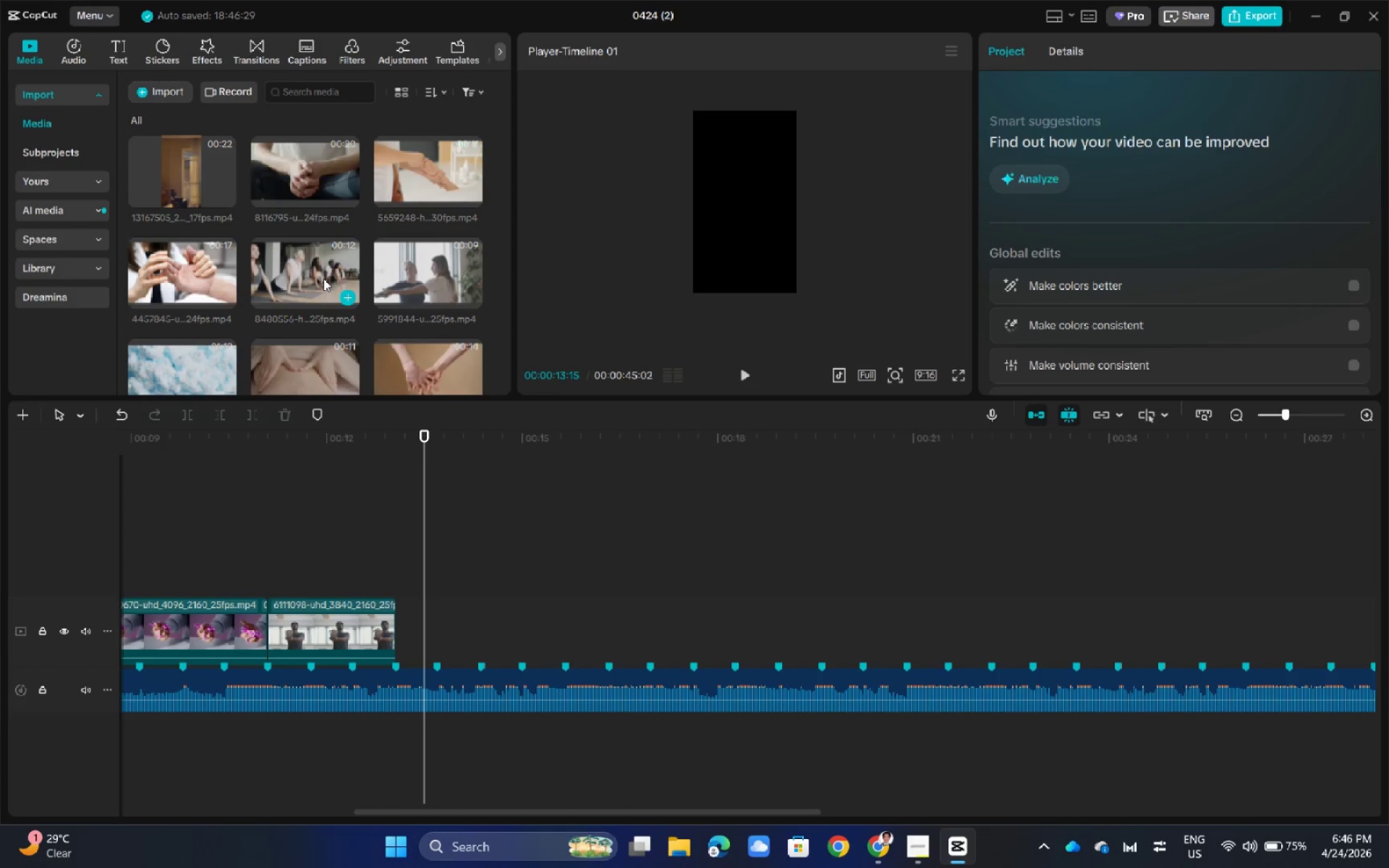 
scroll: coordinate [323, 278], scroll_direction: down, amount: 2.0
 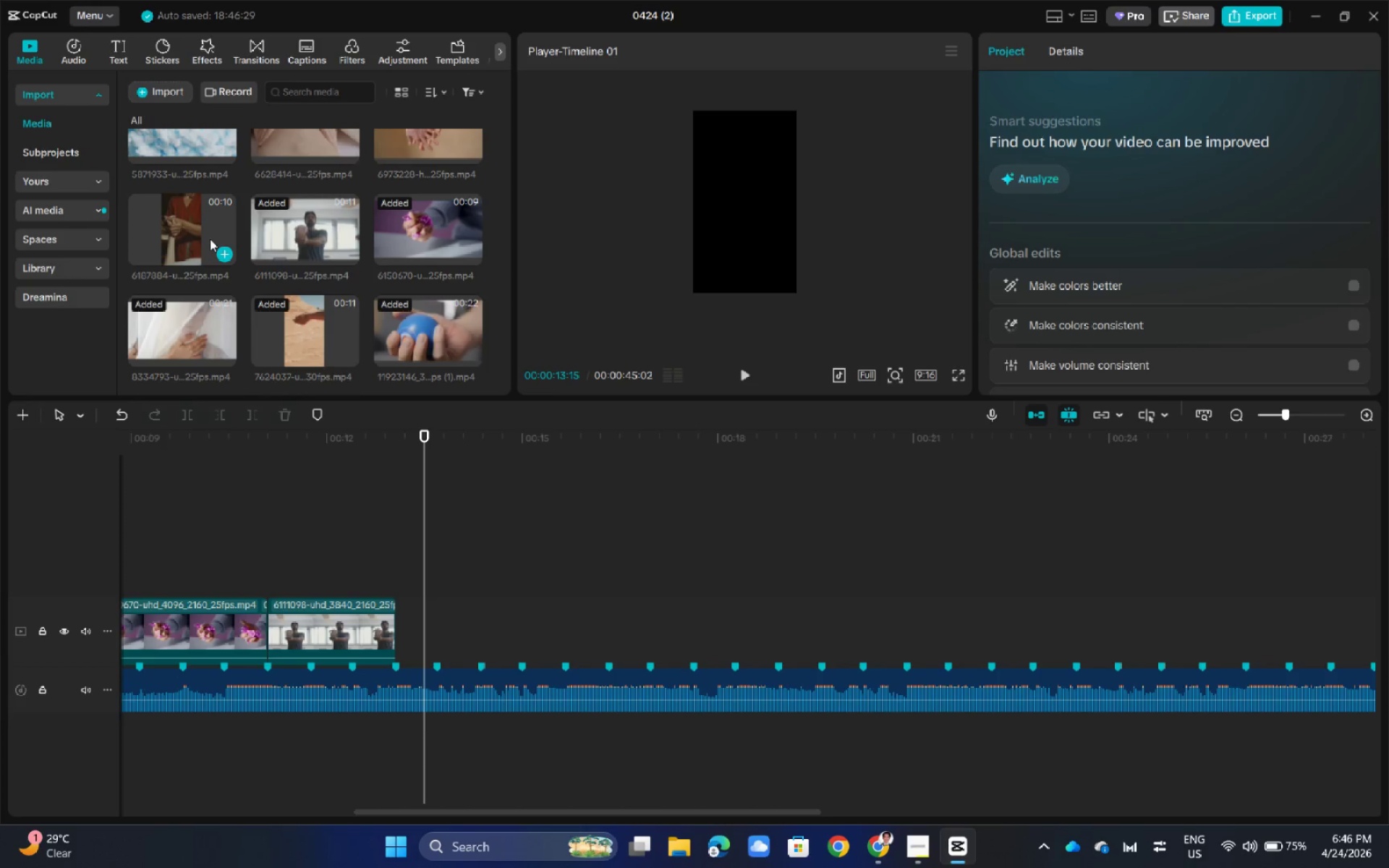 
scroll: coordinate [210, 239], scroll_direction: up, amount: 7.0
 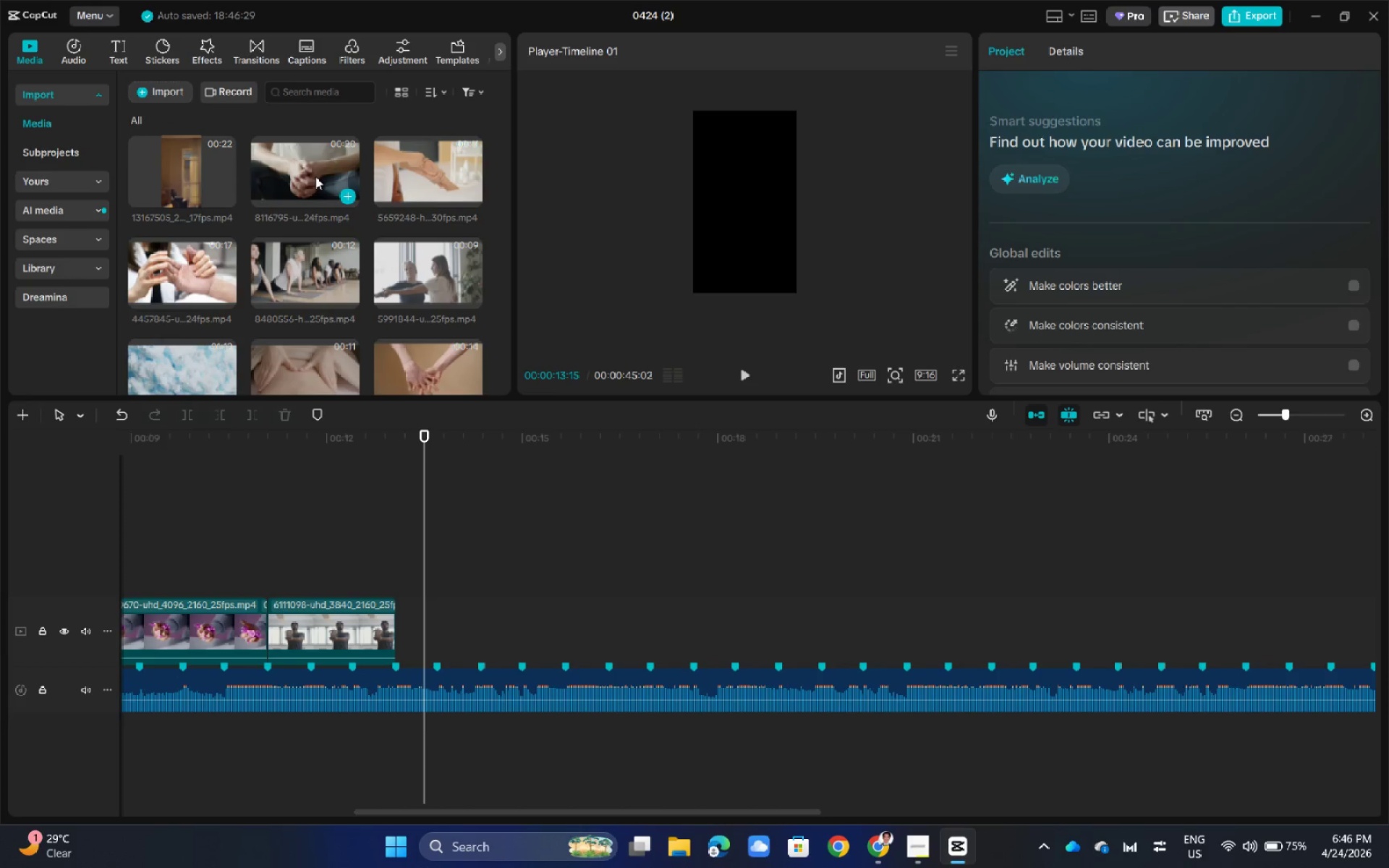 
scroll: coordinate [353, 257], scroll_direction: down, amount: 3.0
 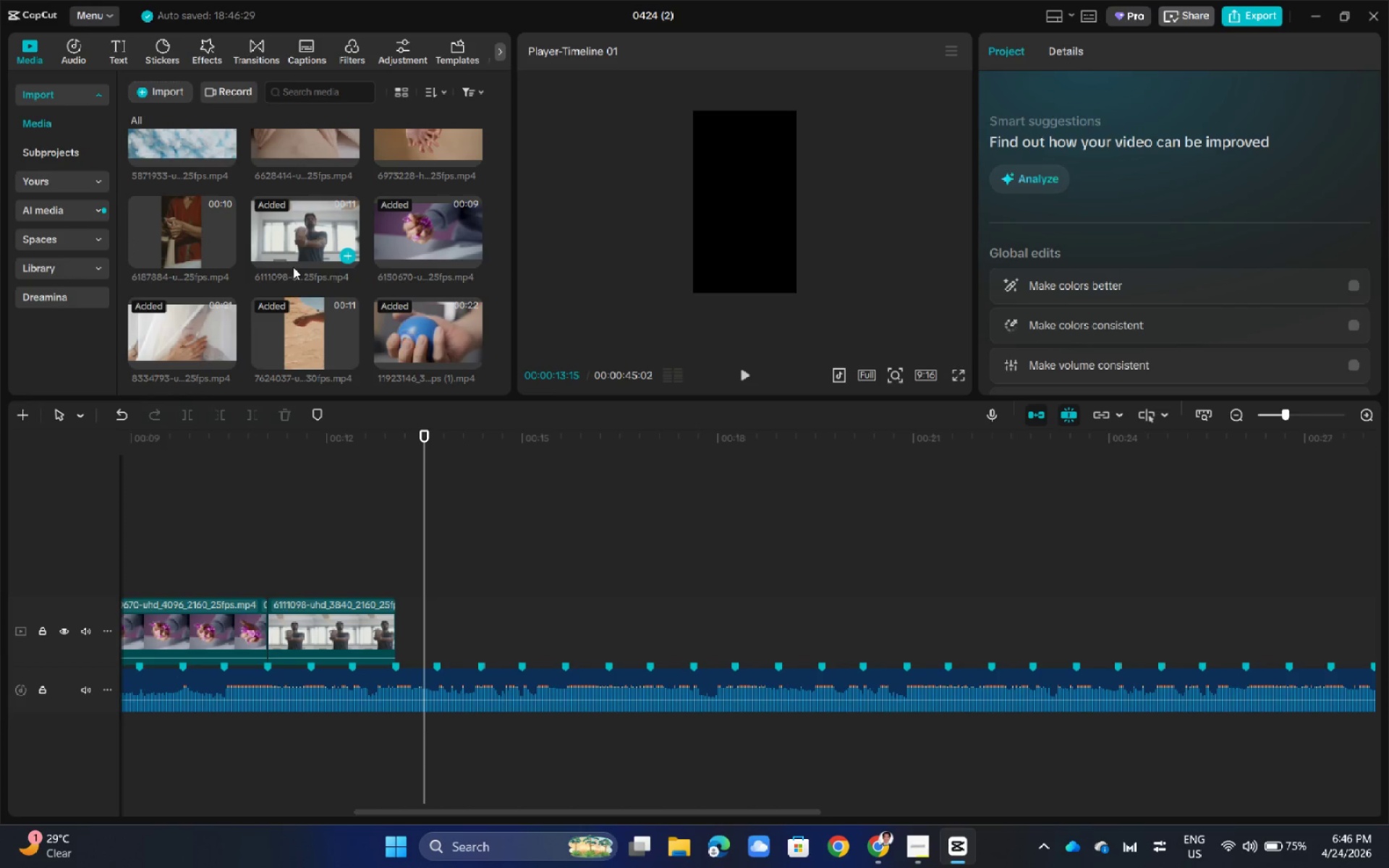 
mouse_move([336, 253])
 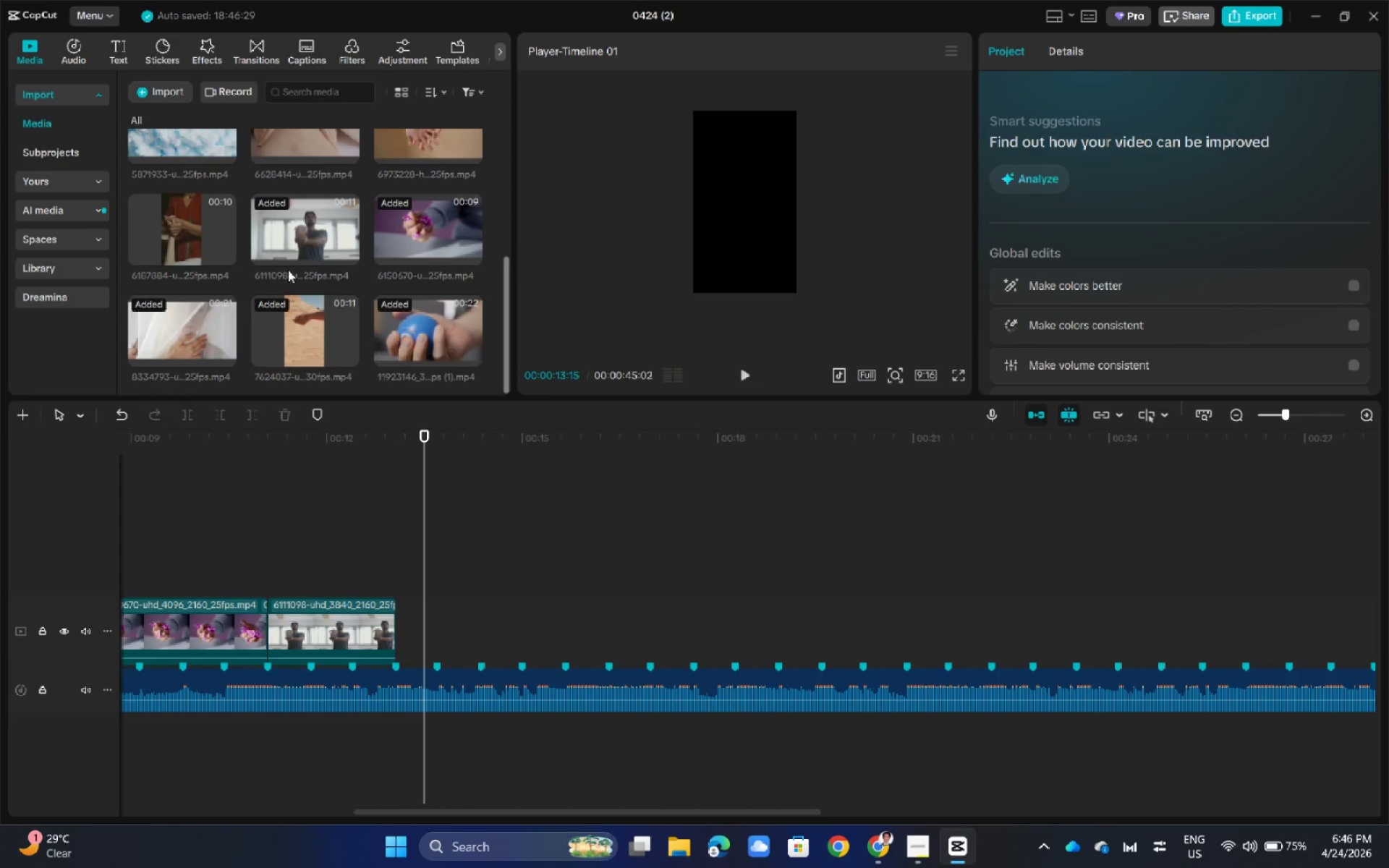 
scroll: coordinate [287, 272], scroll_direction: down, amount: 2.0
 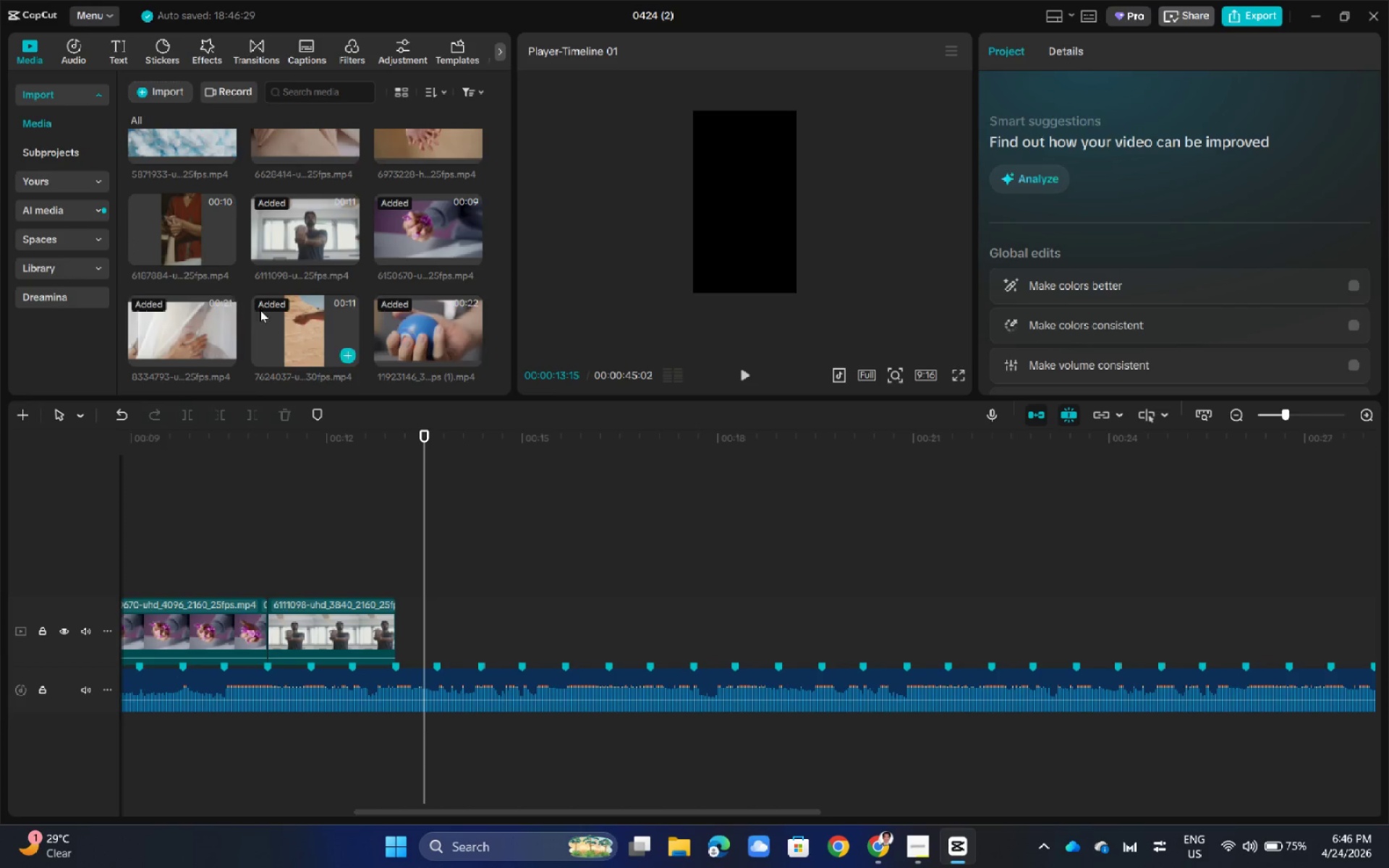 
scroll: coordinate [280, 307], scroll_direction: up, amount: 5.0
 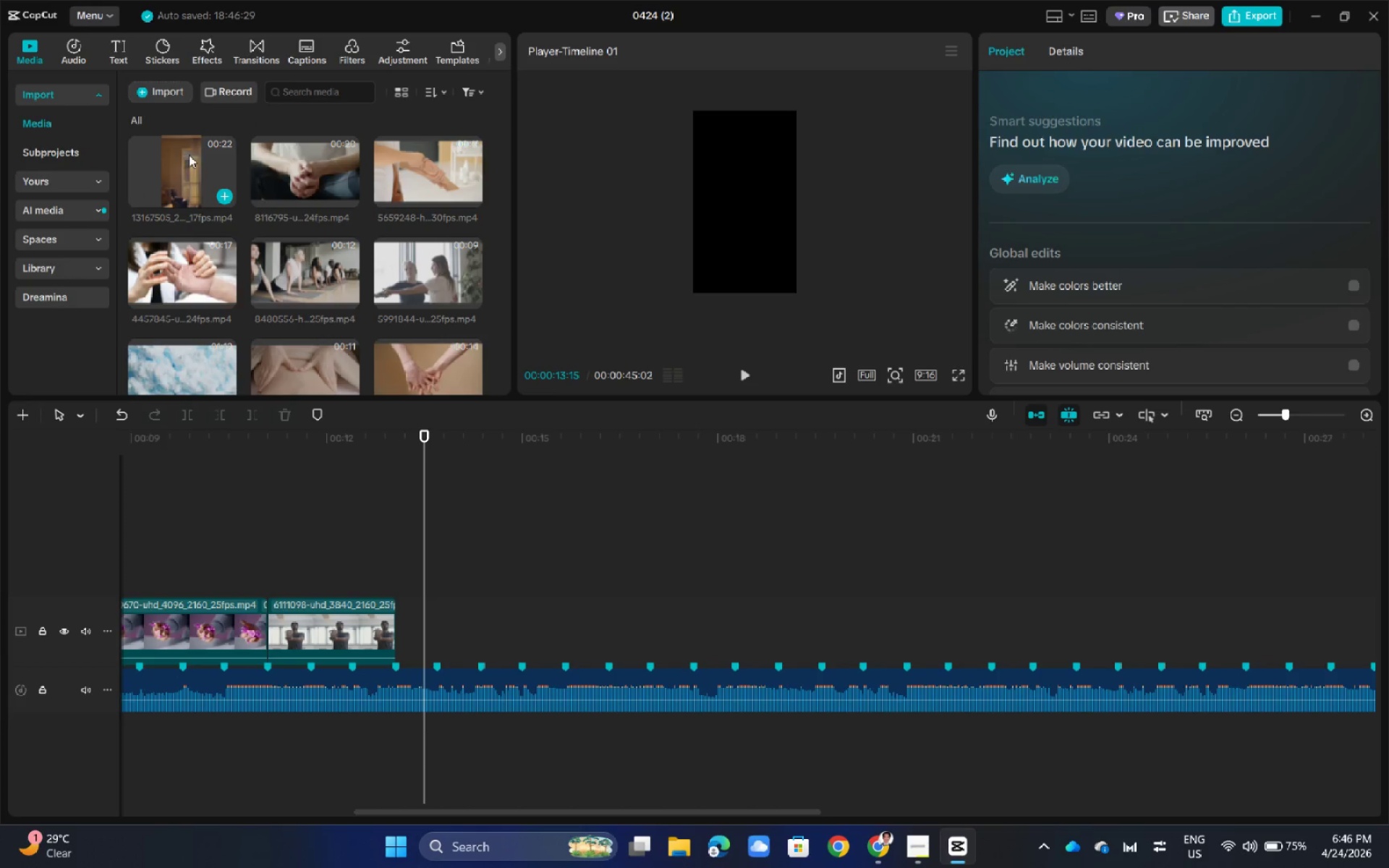 
scroll: coordinate [358, 271], scroll_direction: down, amount: 2.0
 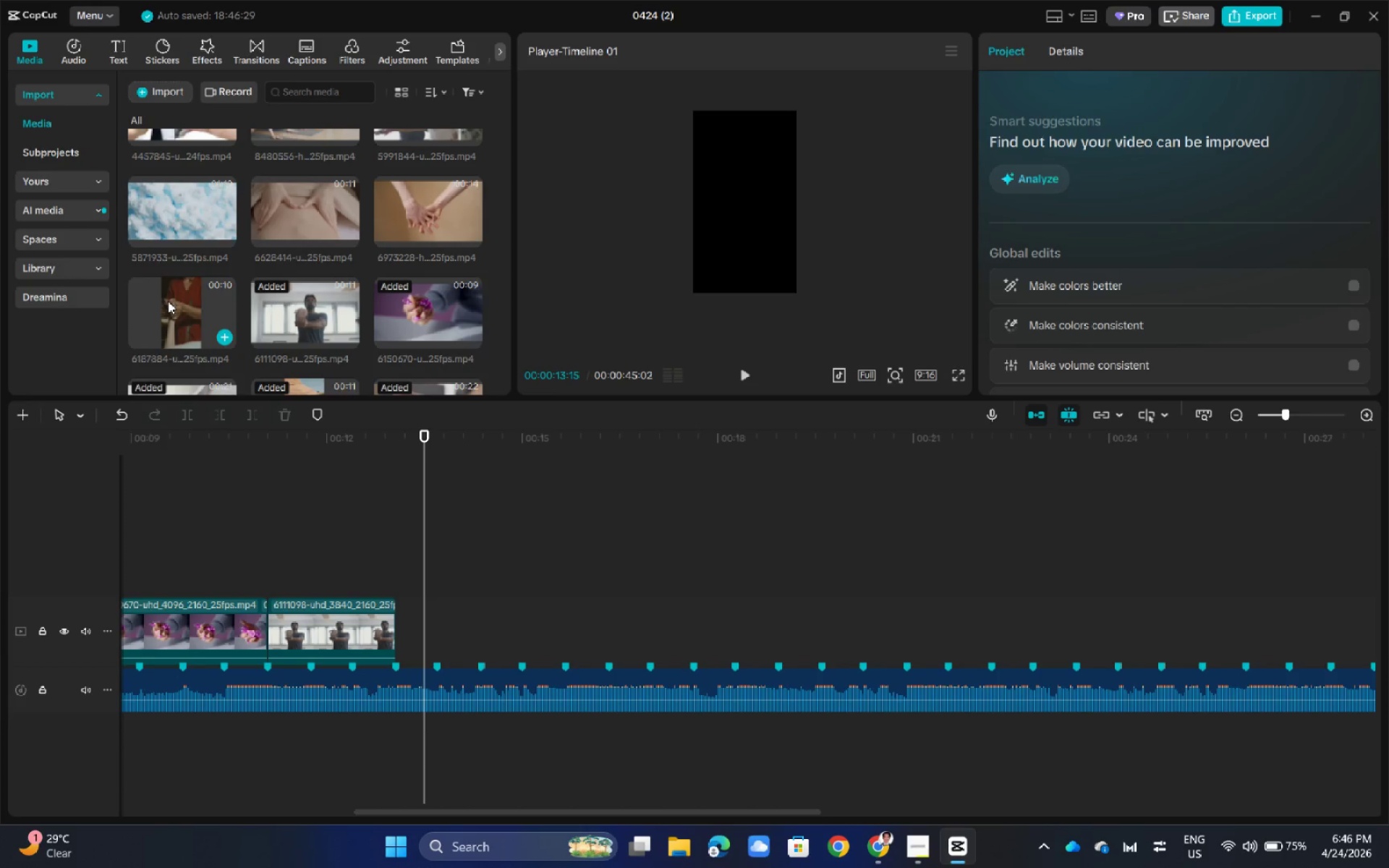 
left_click_drag(start_coordinate=[168, 301], to_coordinate=[407, 630])
 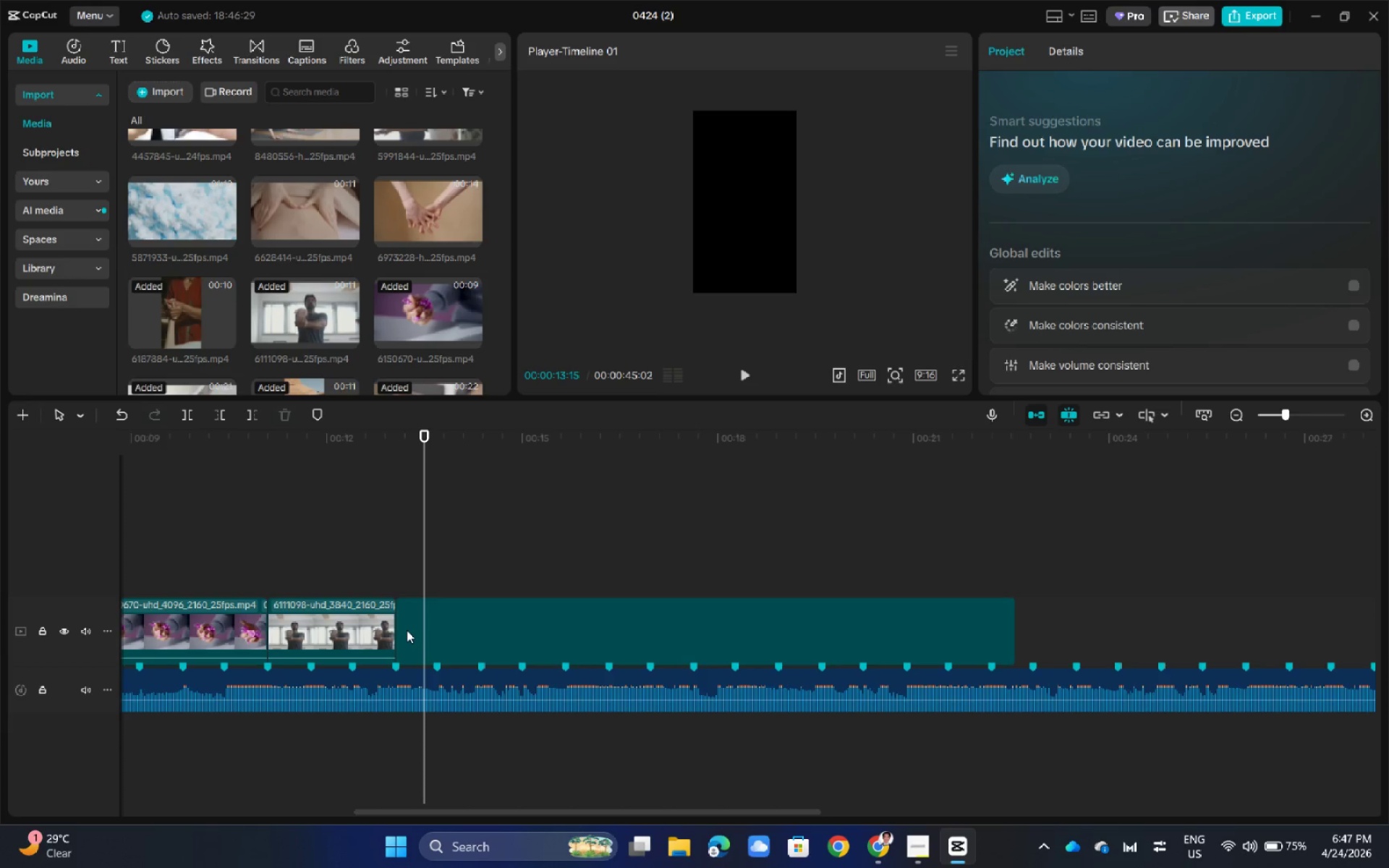 
mouse_move([693, 597])
 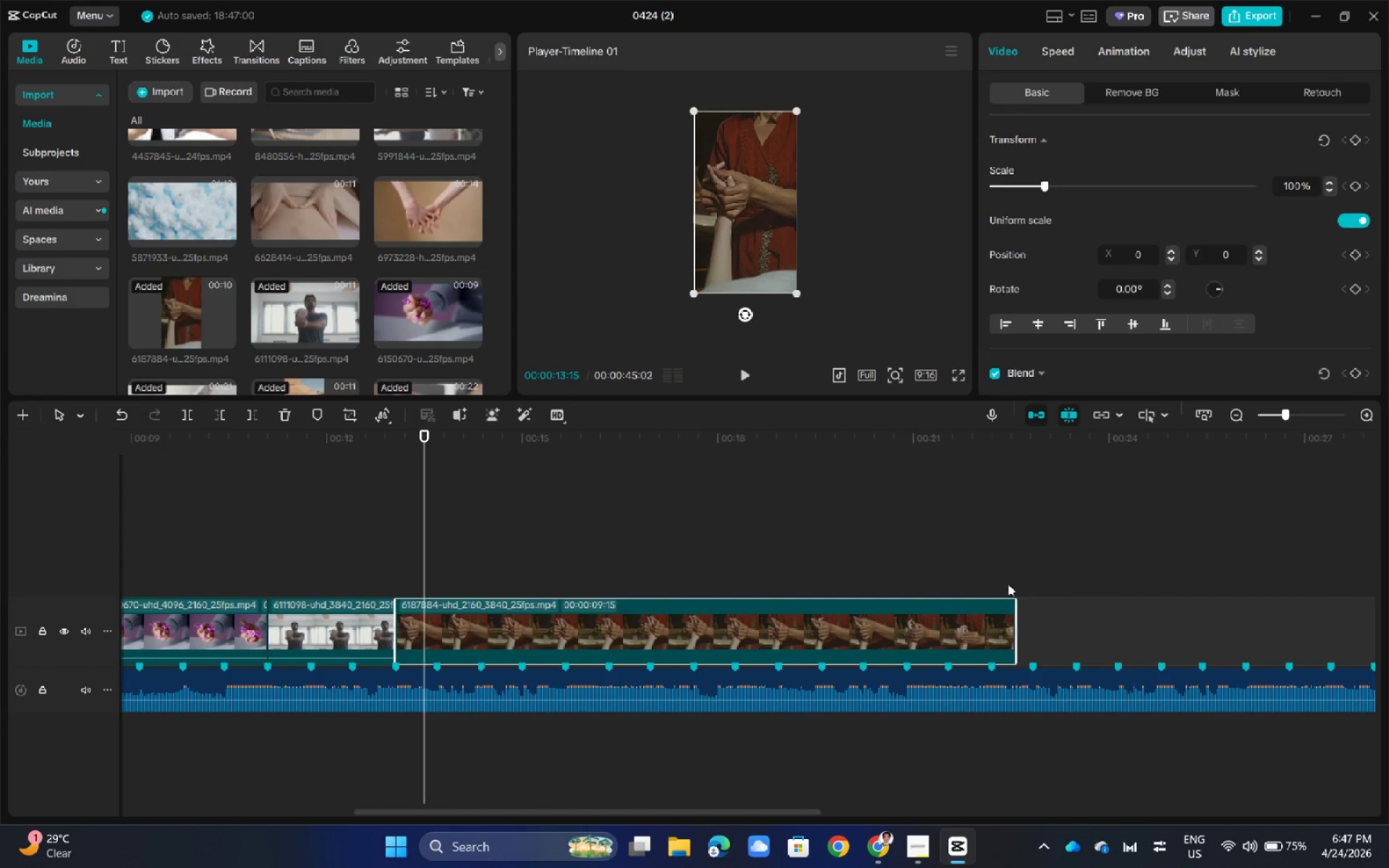 
left_click_drag(start_coordinate=[1016, 621], to_coordinate=[522, 643])
 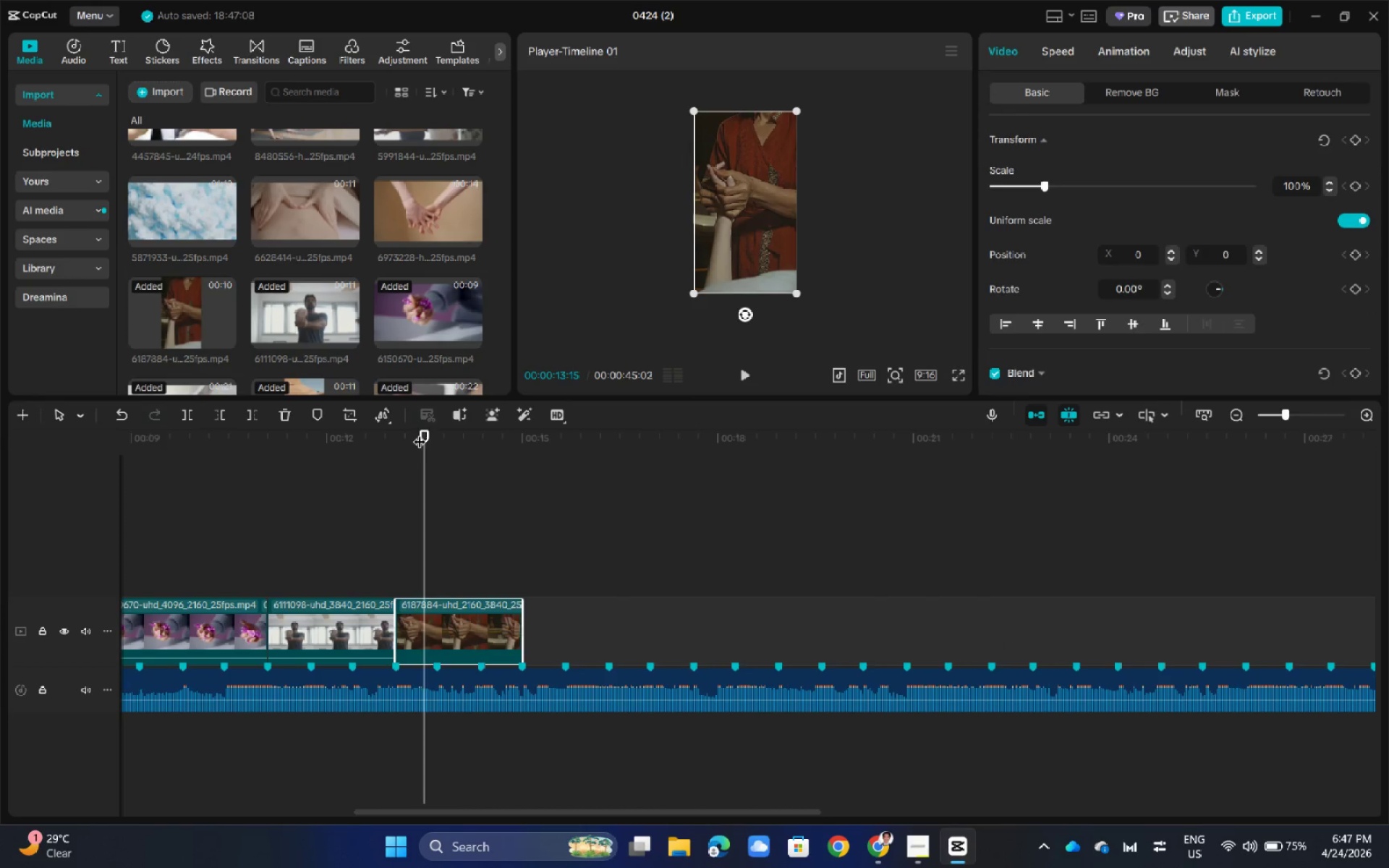 
left_click_drag(start_coordinate=[420, 433], to_coordinate=[518, 448])
 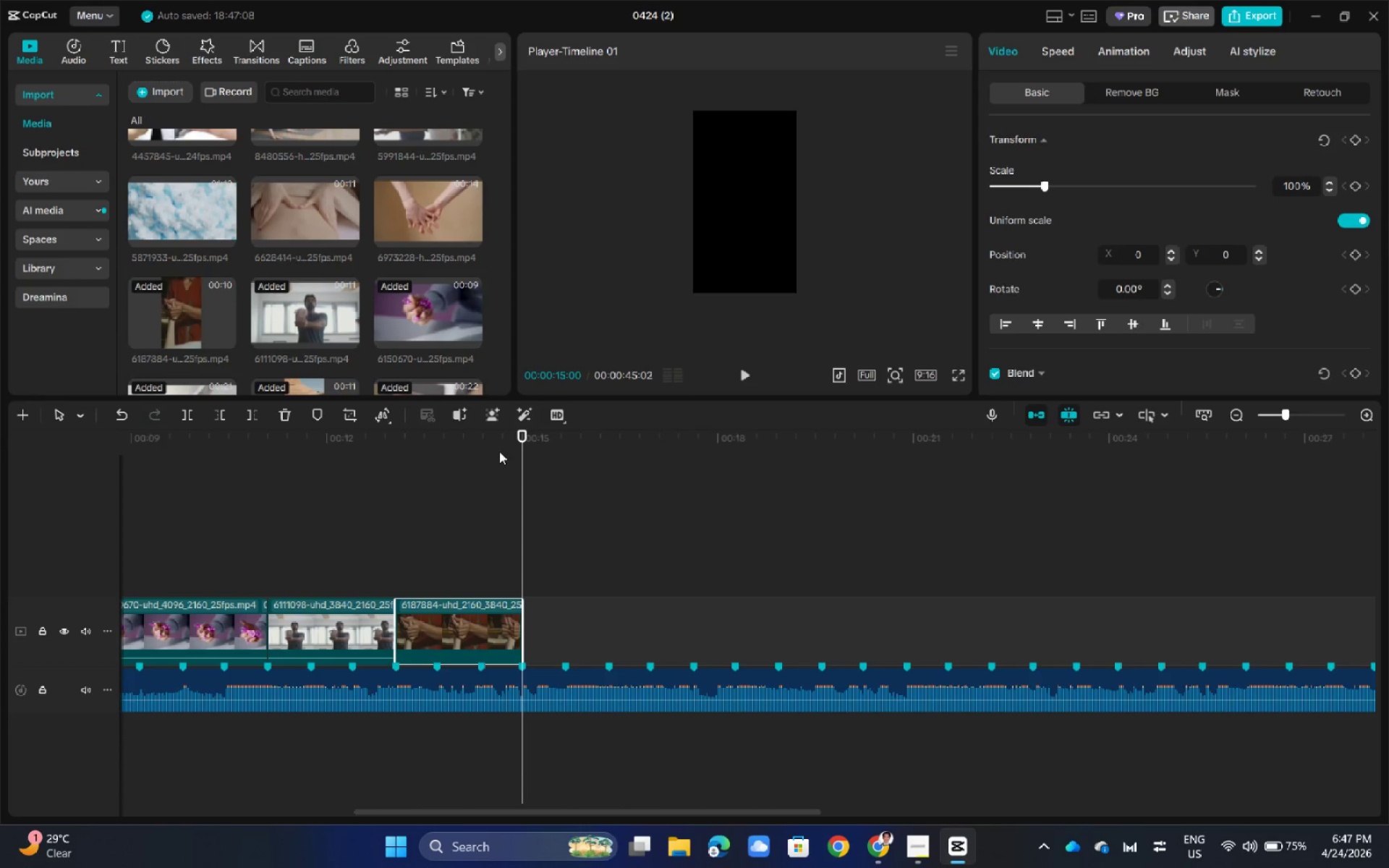 
left_click_drag(start_coordinate=[522, 435], to_coordinate=[399, 454])
 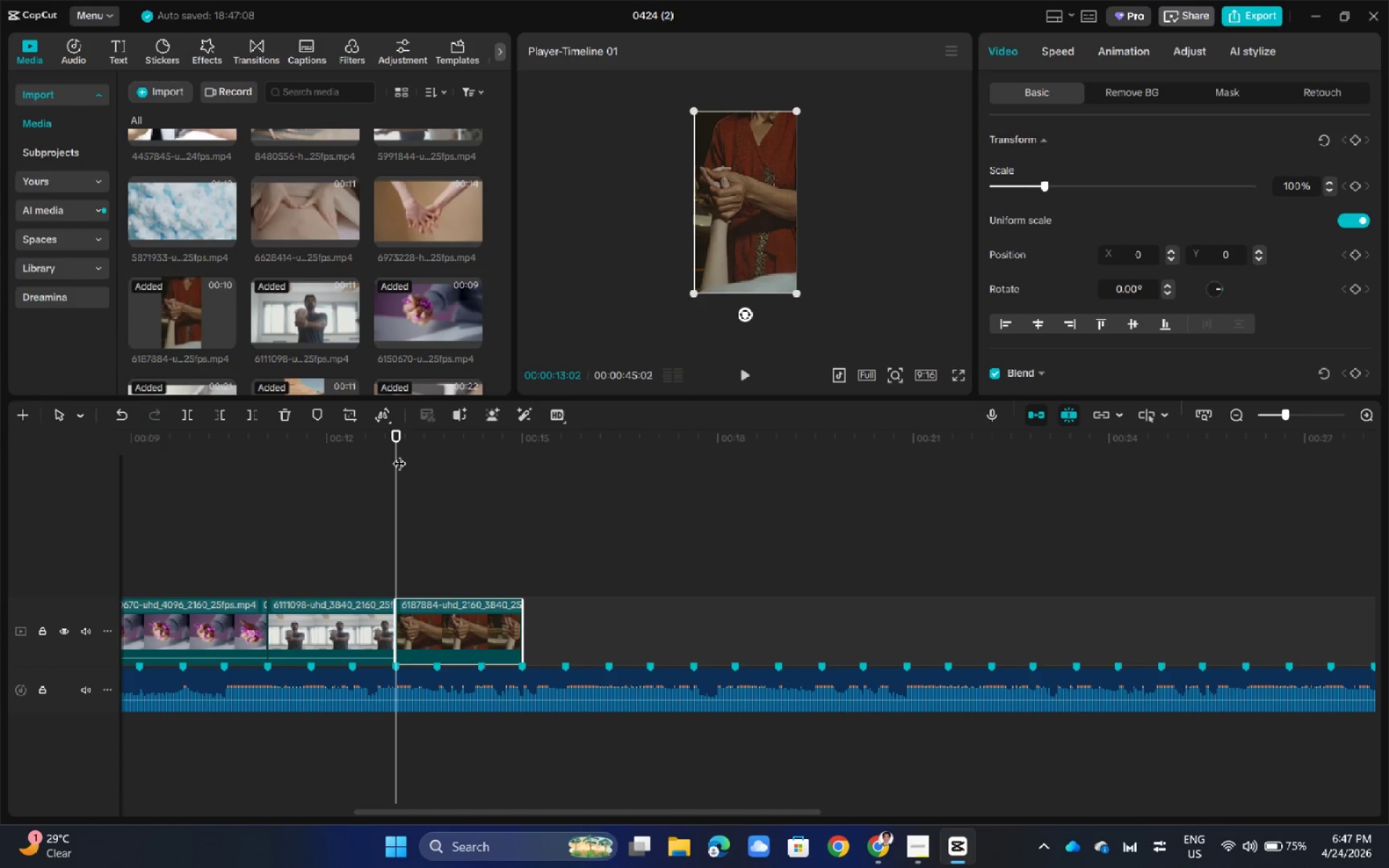 
key(Space)
 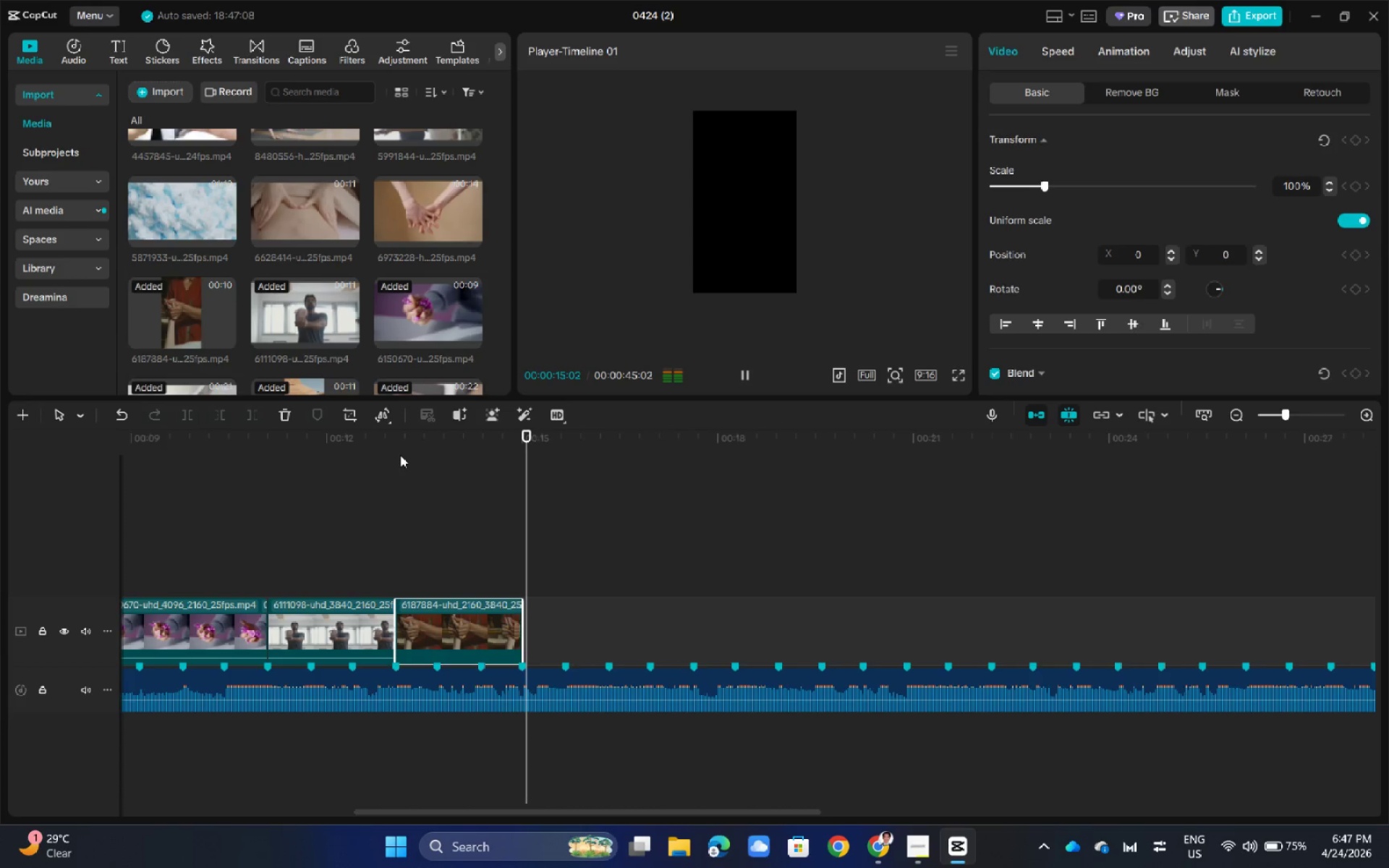 
key(Space)
 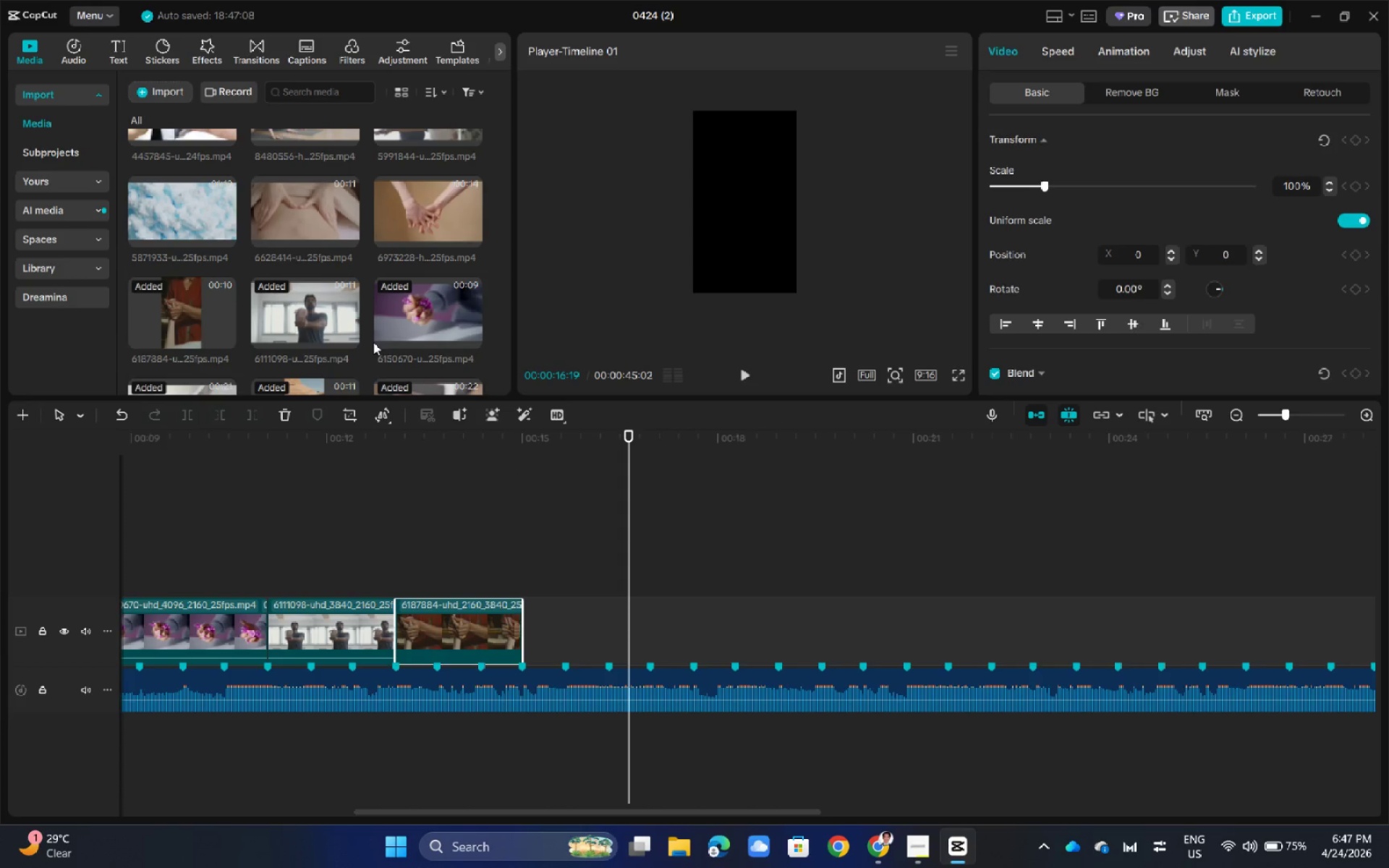 
scroll: coordinate [477, 223], scroll_direction: up, amount: 5.0
 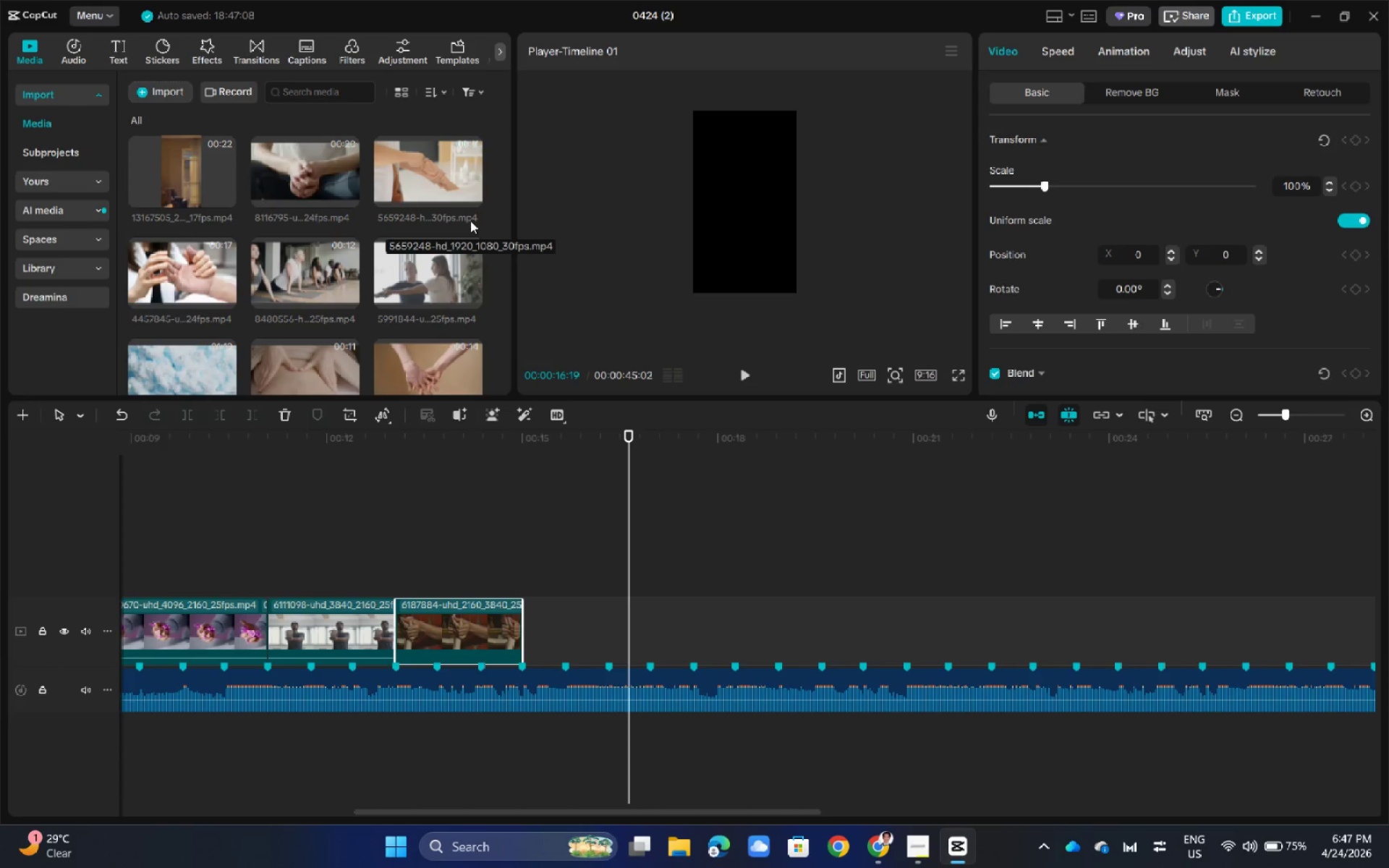 
scroll: coordinate [451, 287], scroll_direction: down, amount: 3.0
 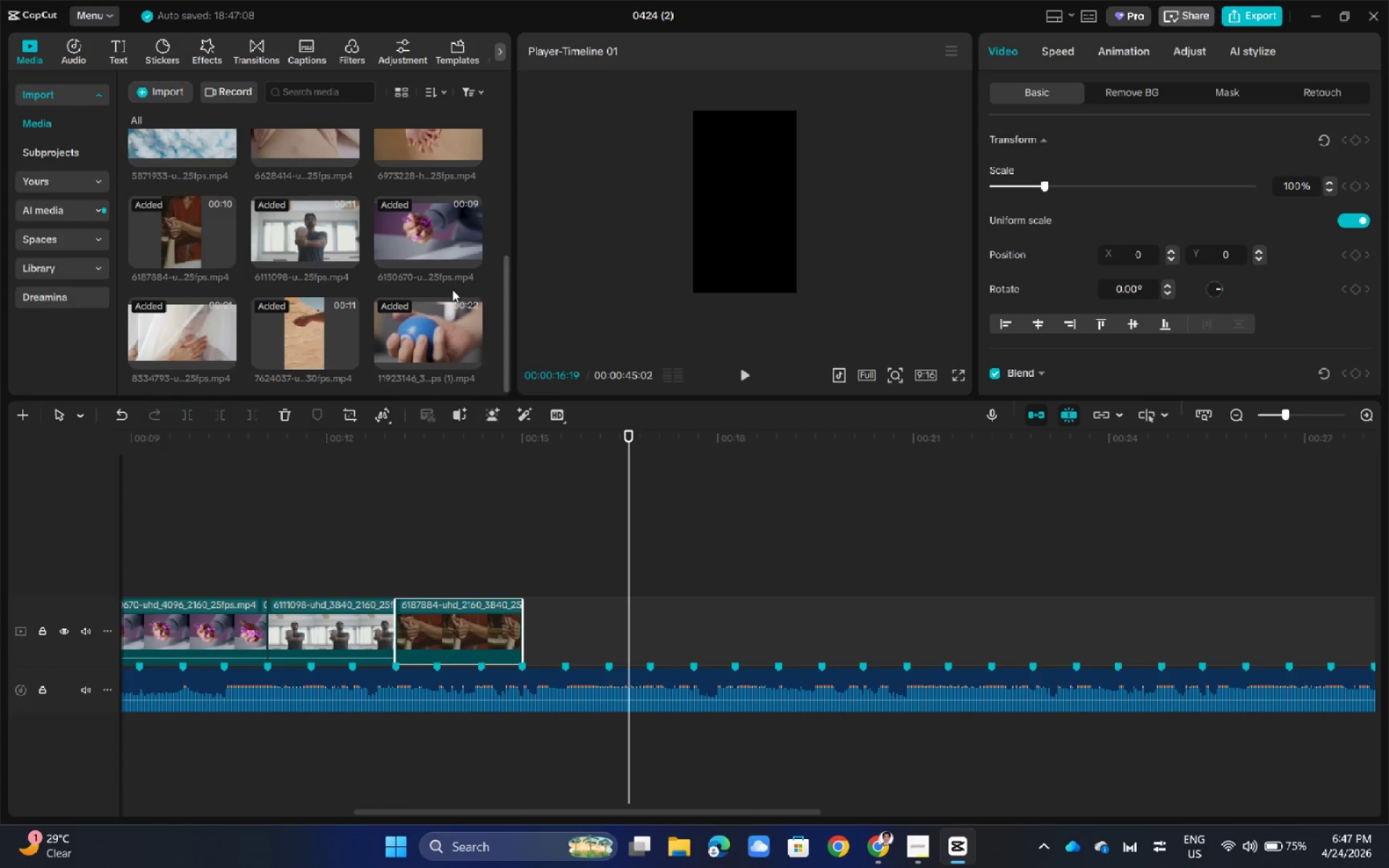 
scroll: coordinate [452, 289], scroll_direction: up, amount: 1.0
 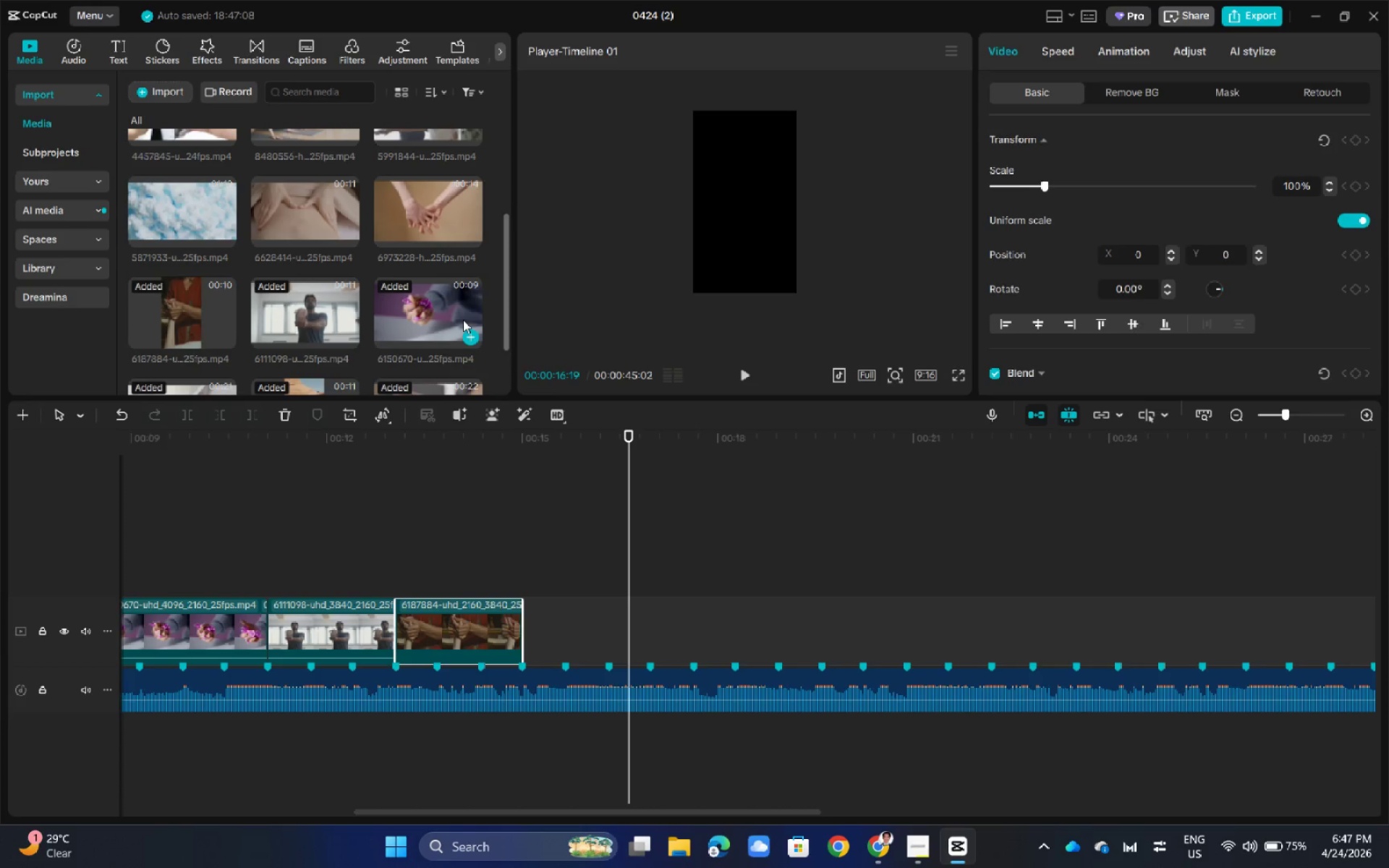 
left_click([428, 292])
 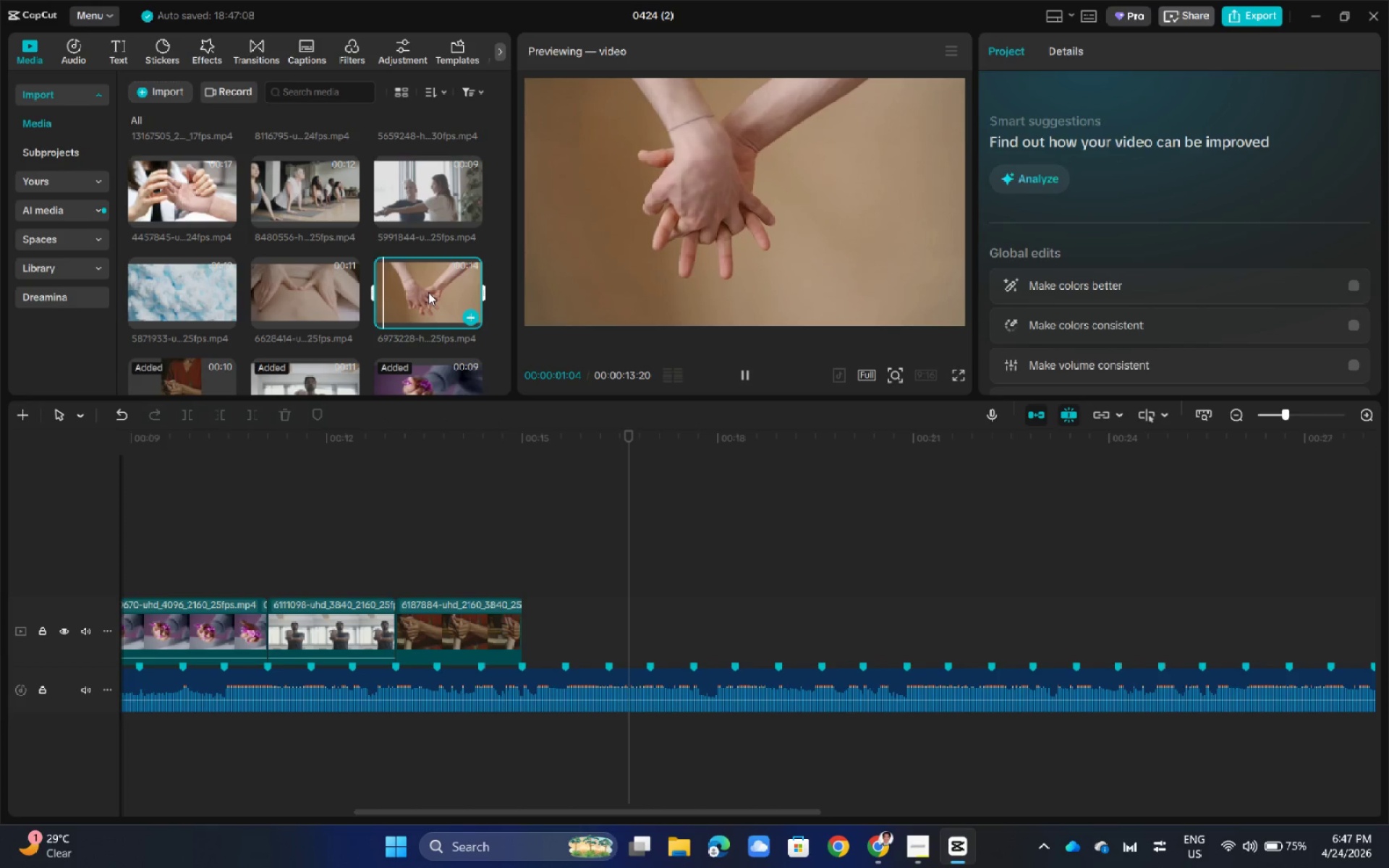 
scroll: coordinate [441, 301], scroll_direction: up, amount: 1.0
 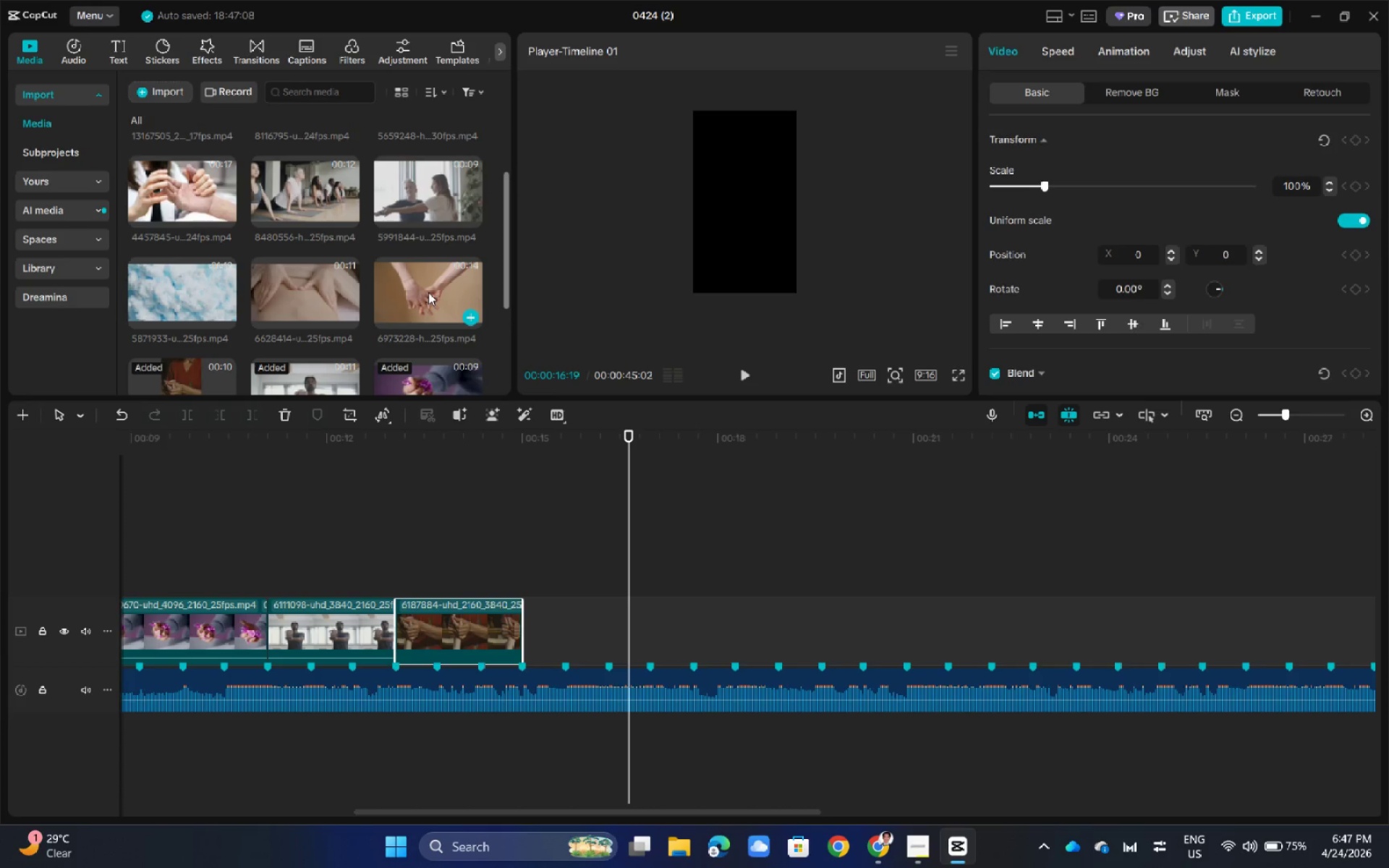 
left_click([310, 287])
 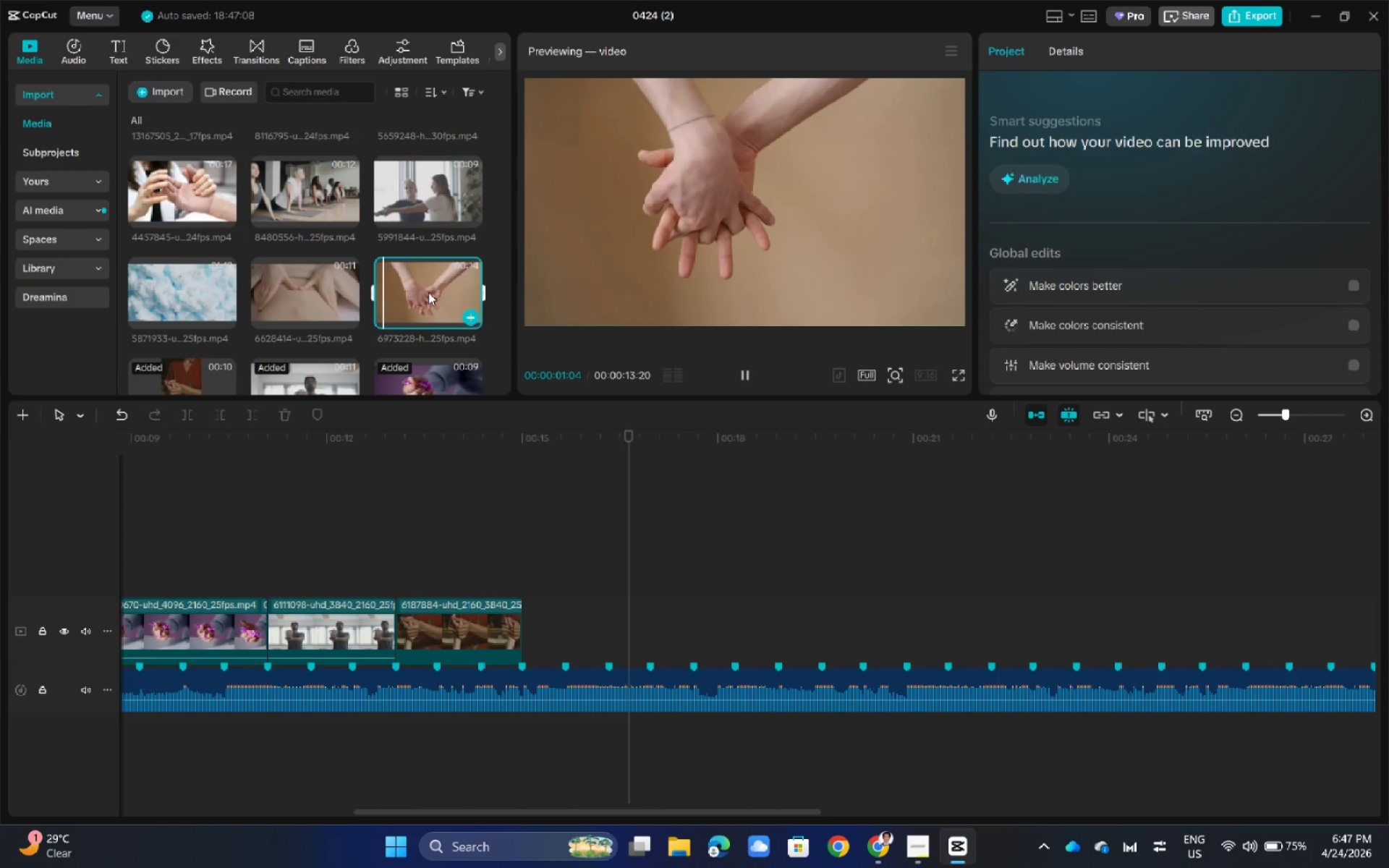 
scroll: coordinate [310, 287], scroll_direction: up, amount: 1.0
 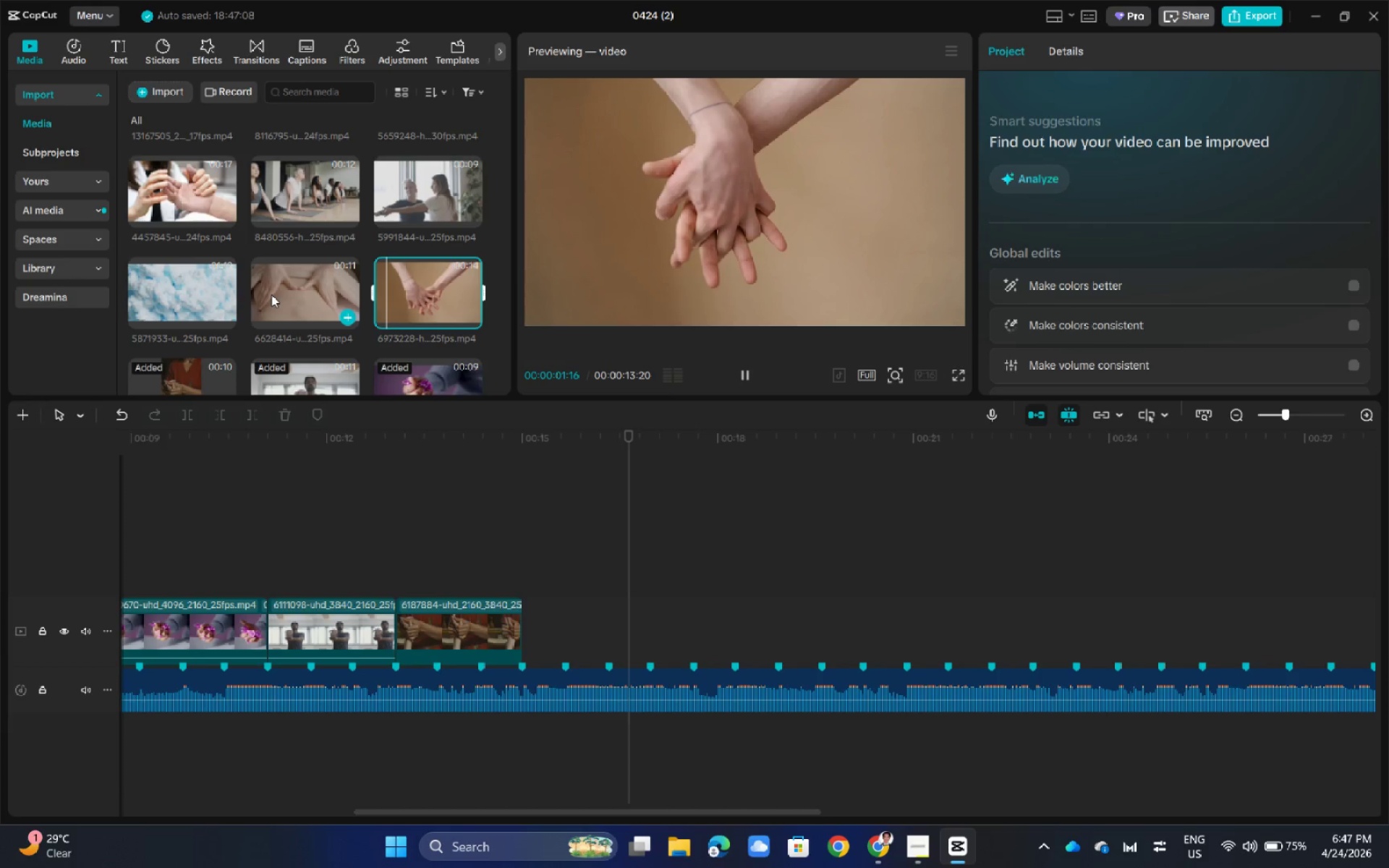 
left_click([421, 170])
 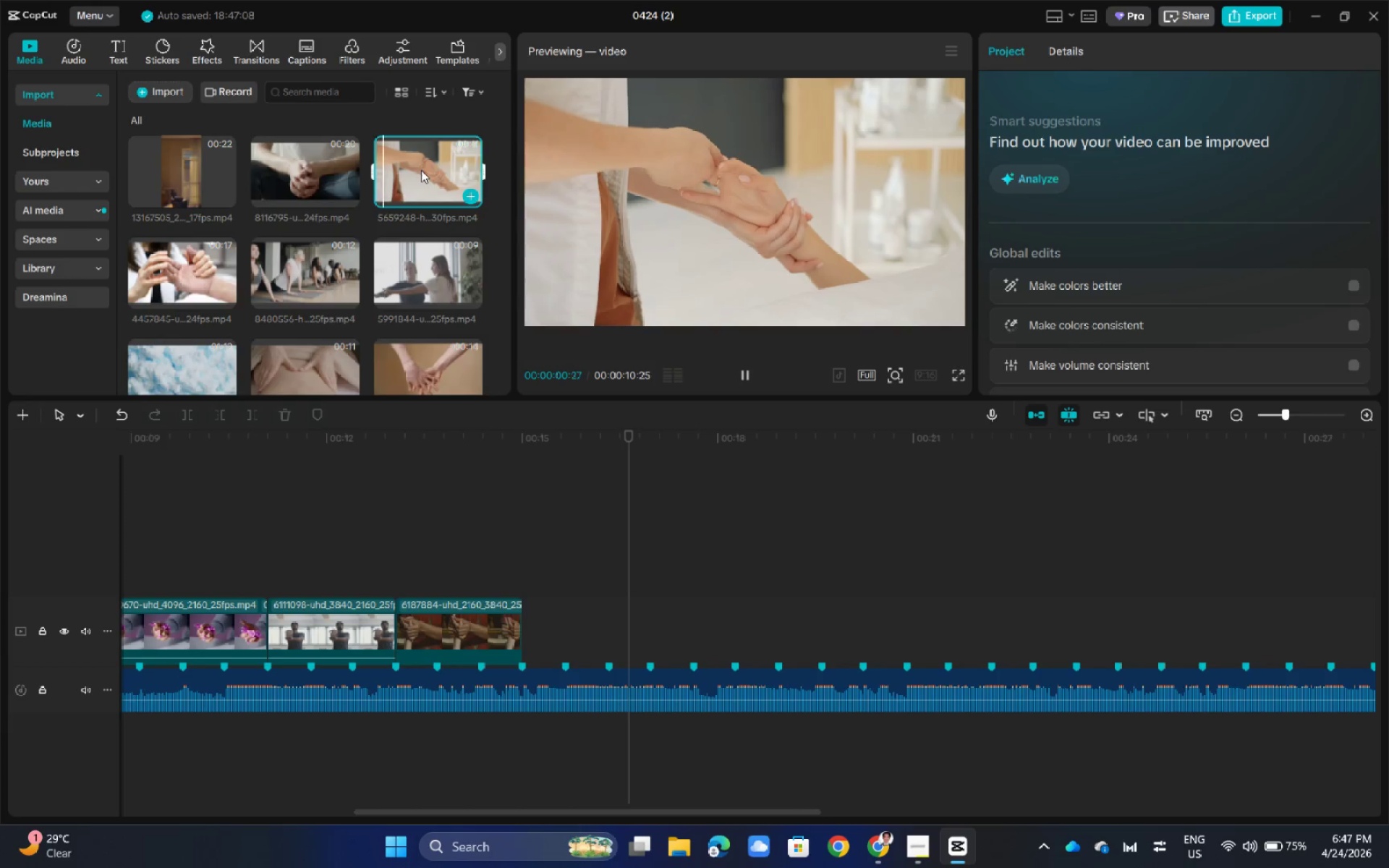 
left_click([299, 154])
 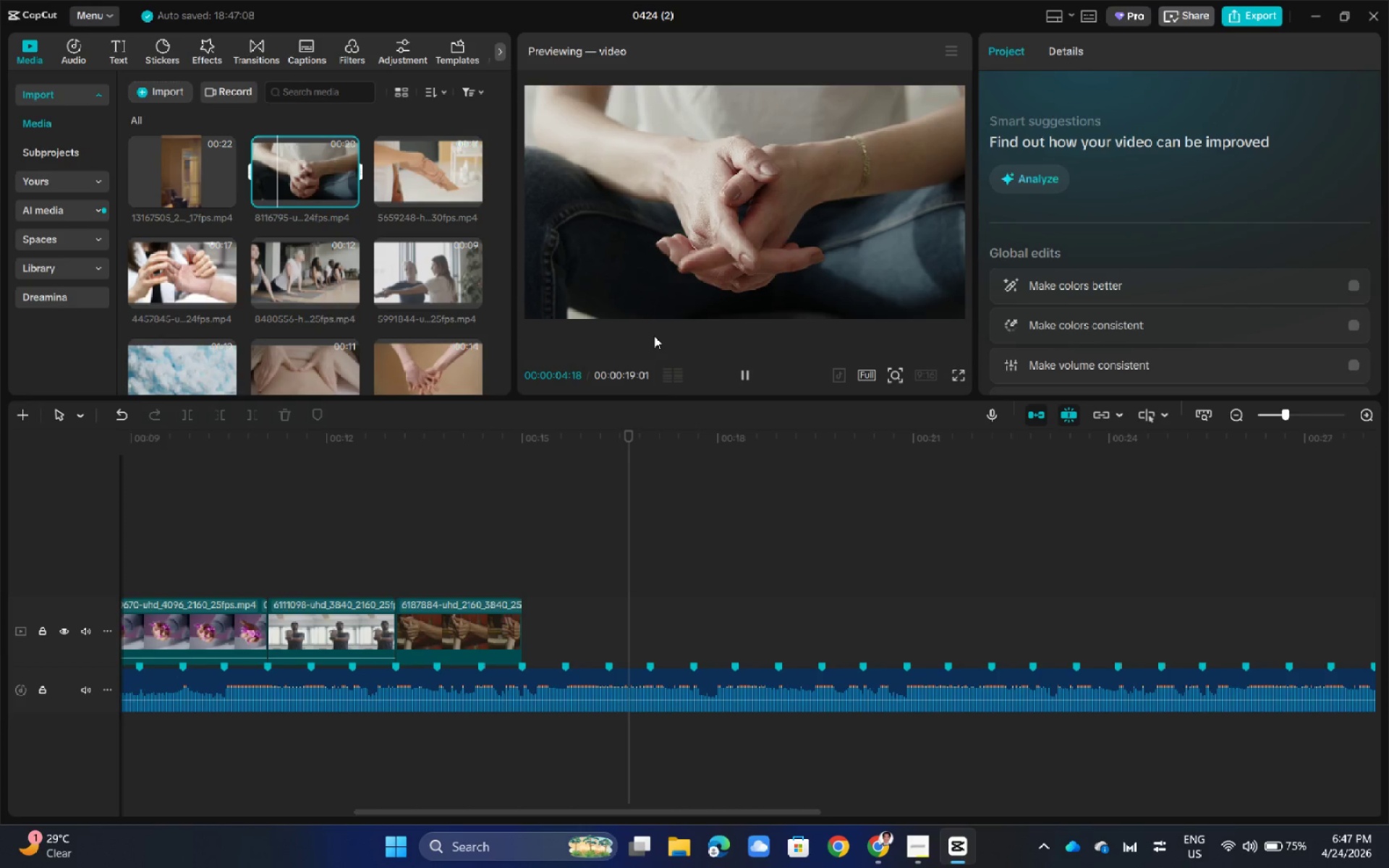 
wait(6.83)
 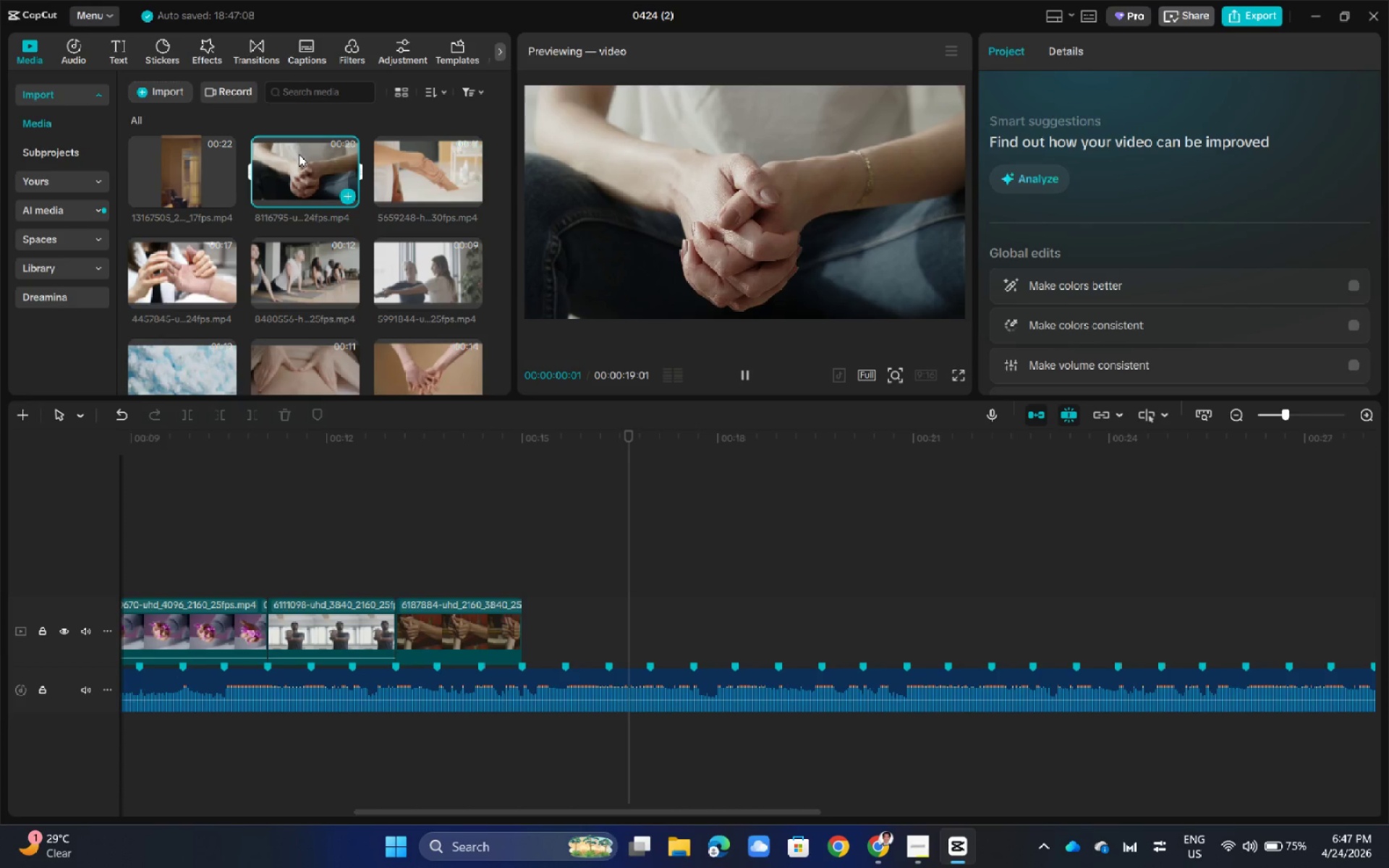 
left_click([200, 174])
 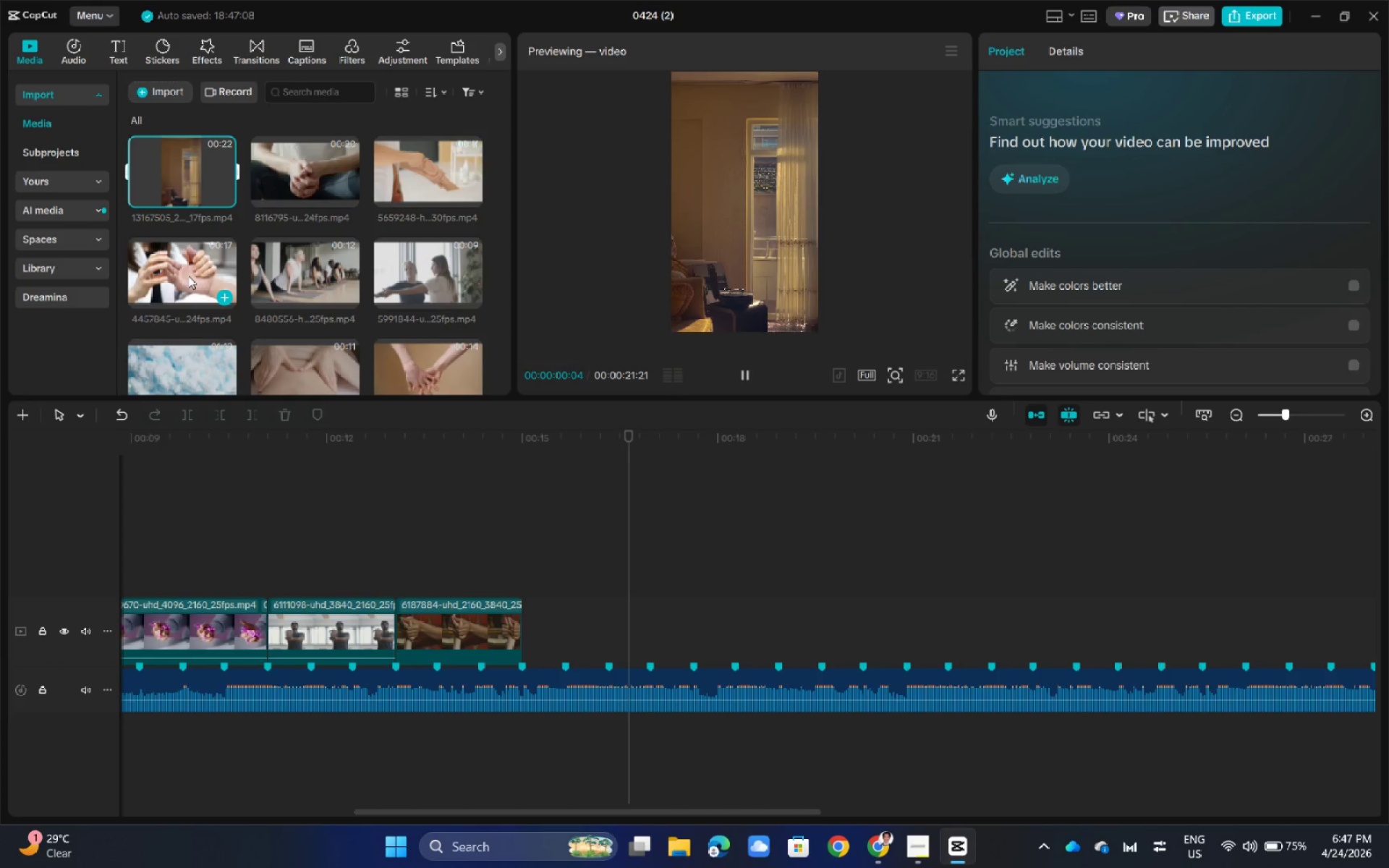 
left_click([188, 276])
 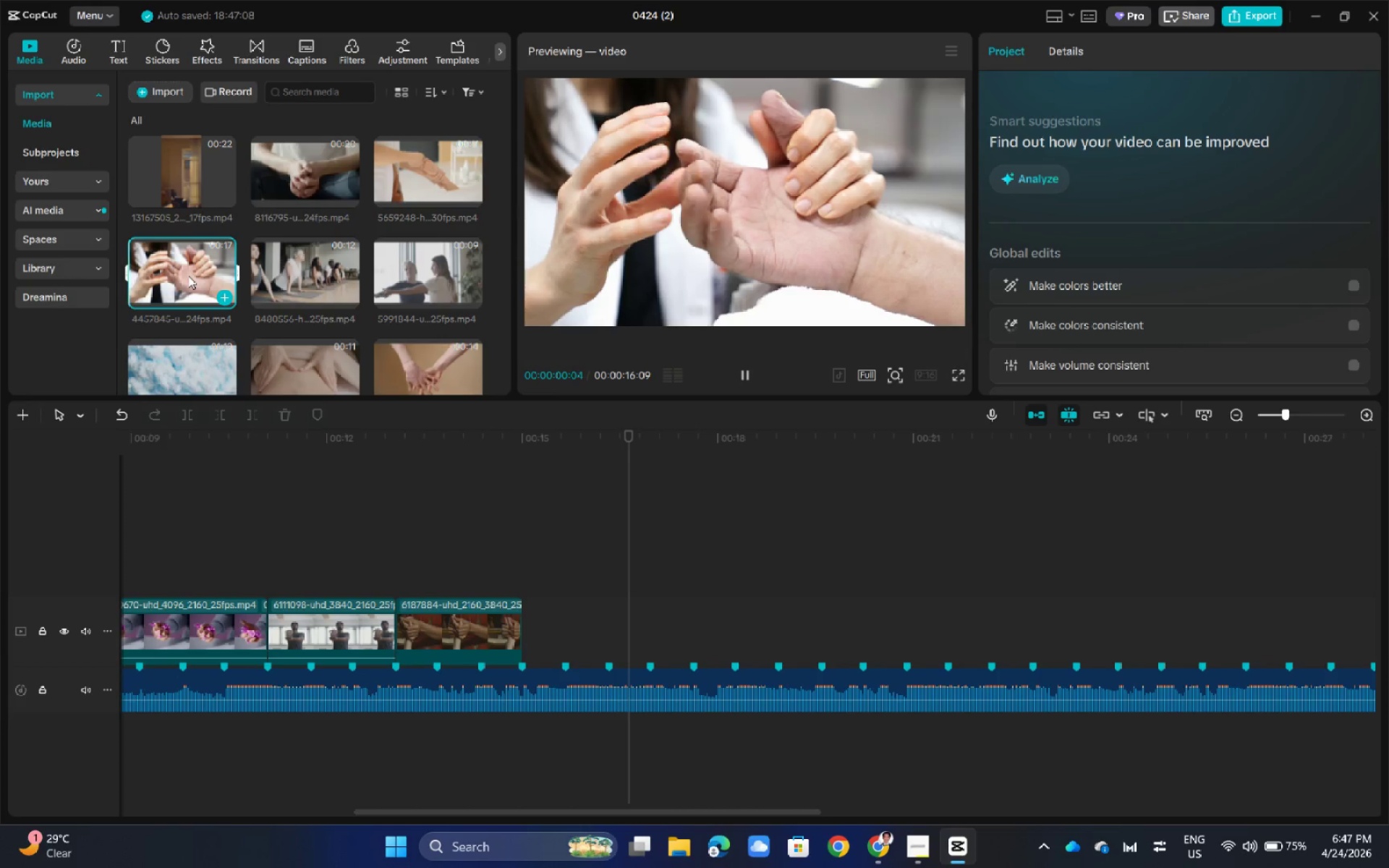 
scroll: coordinate [188, 276], scroll_direction: down, amount: 2.0
 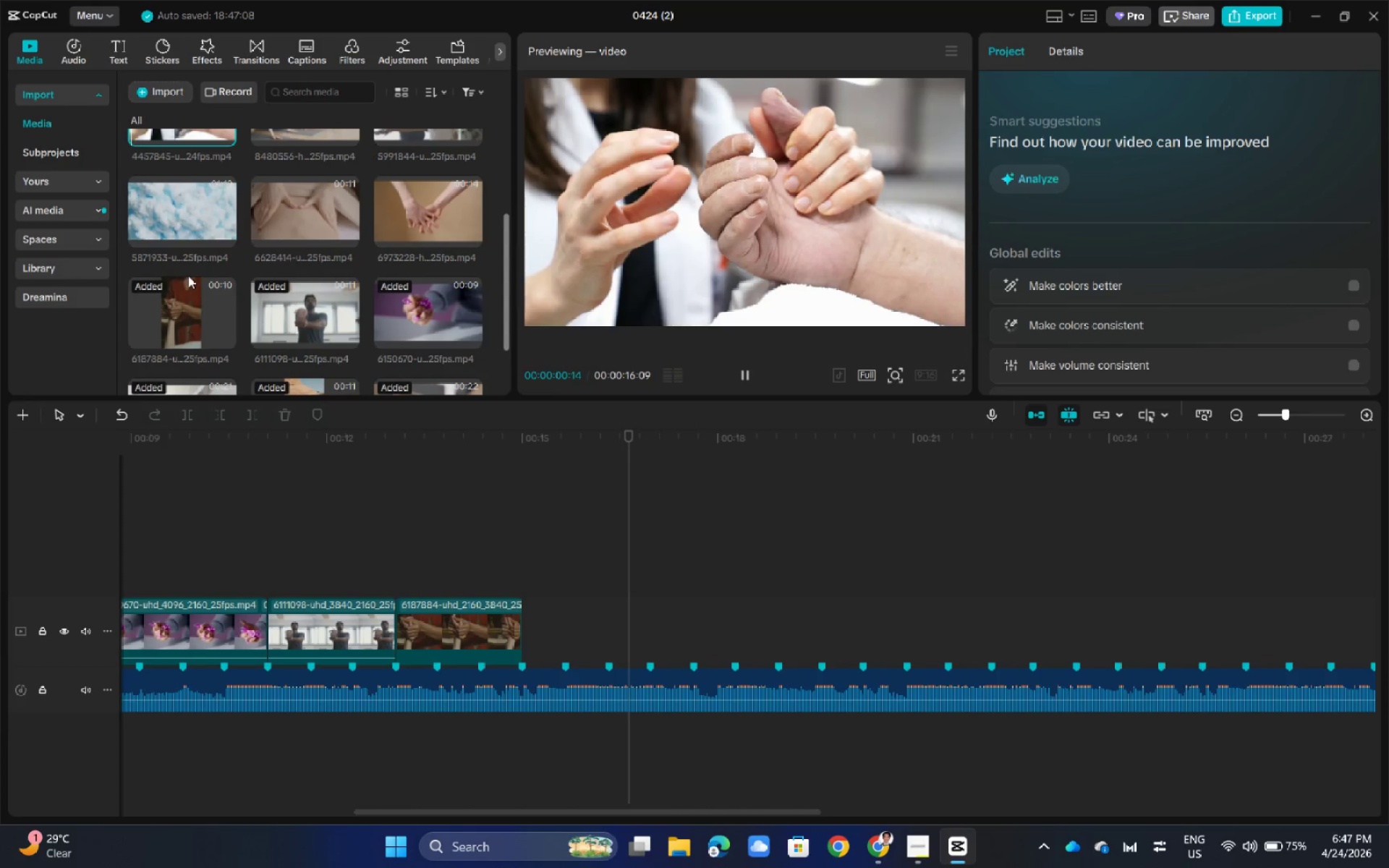 
left_click([190, 210])
 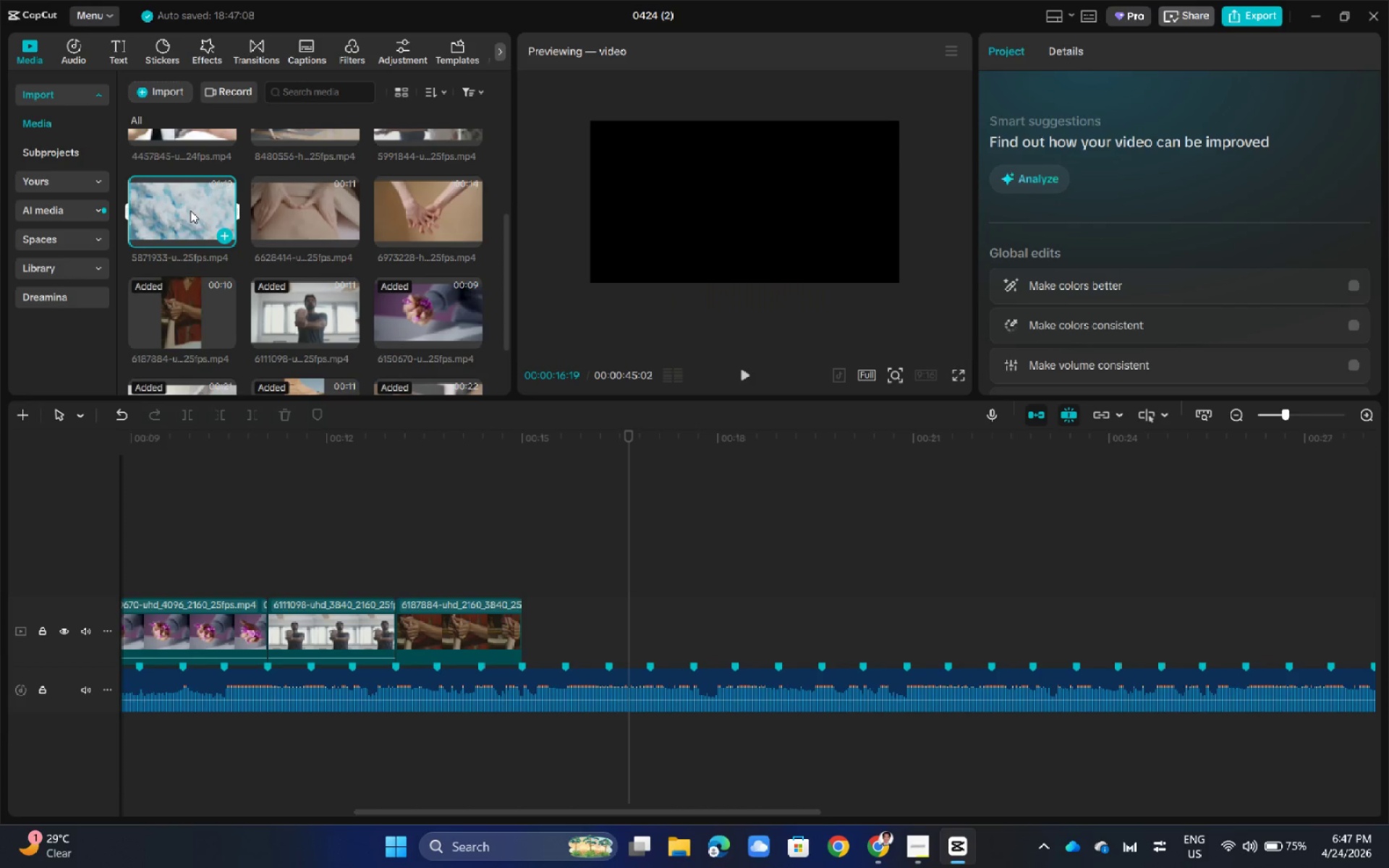 
scroll: coordinate [300, 318], scroll_direction: down, amount: 4.0
 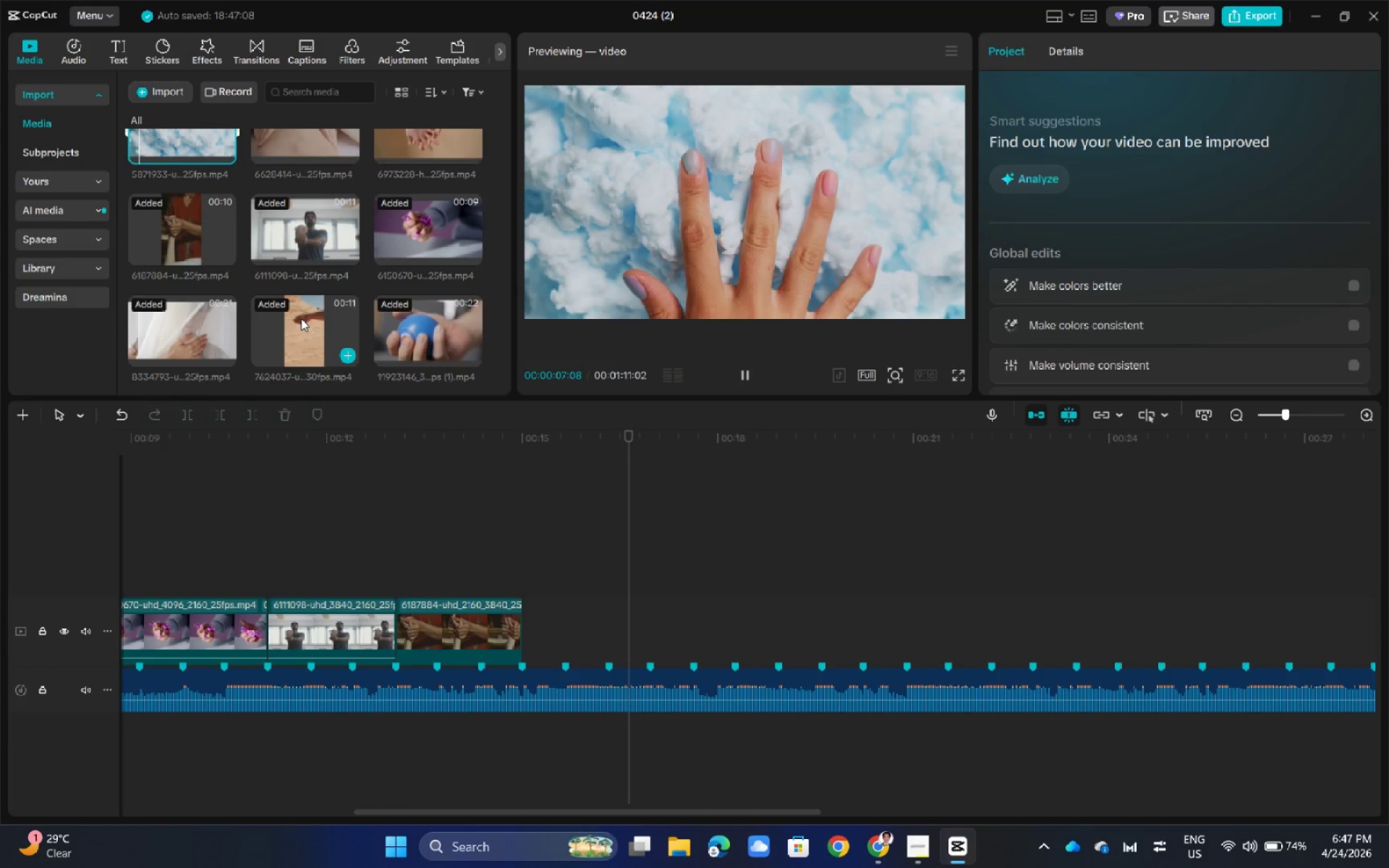 
wait(5.98)
 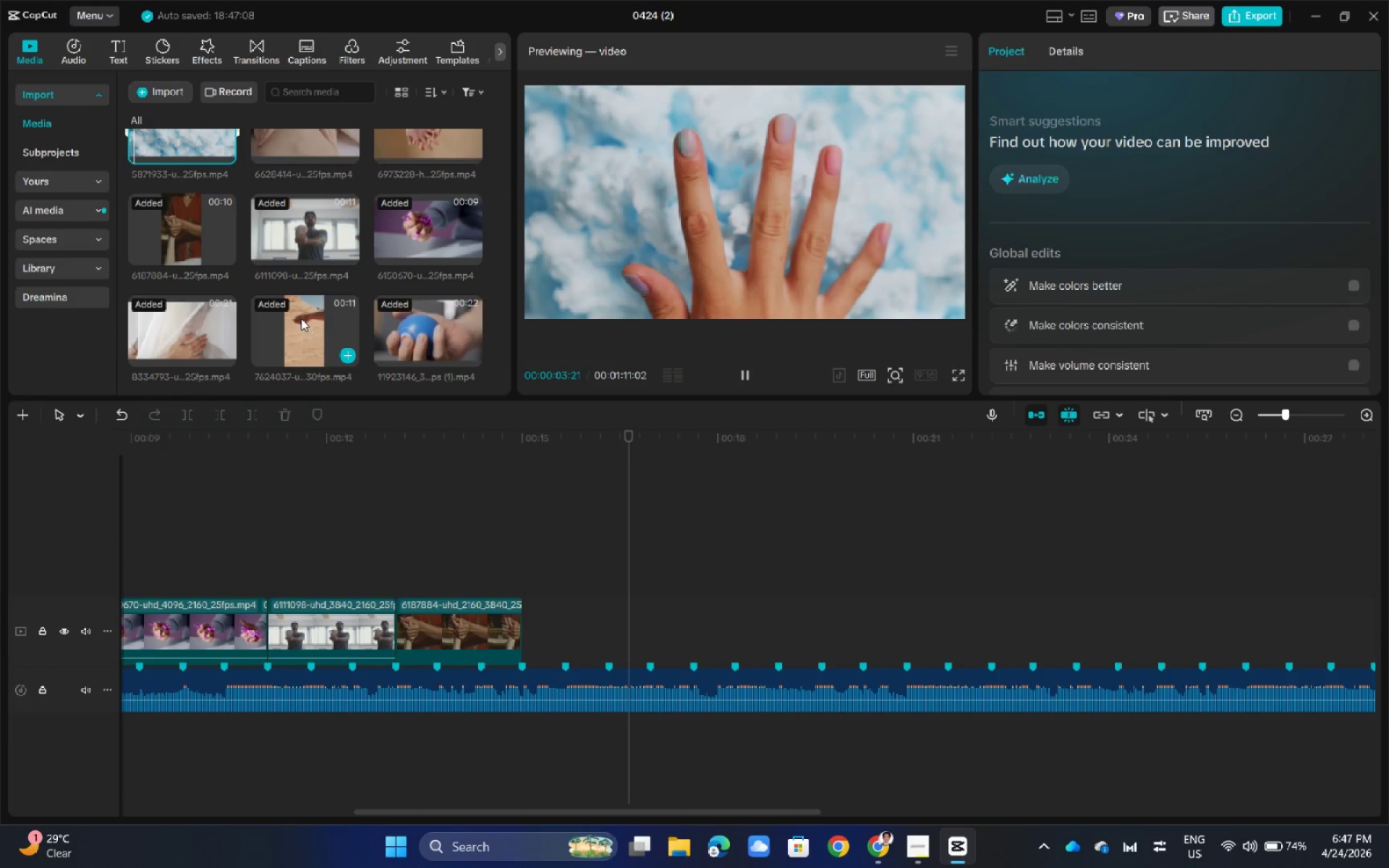 
scroll: coordinate [356, 281], scroll_direction: up, amount: 16.0
 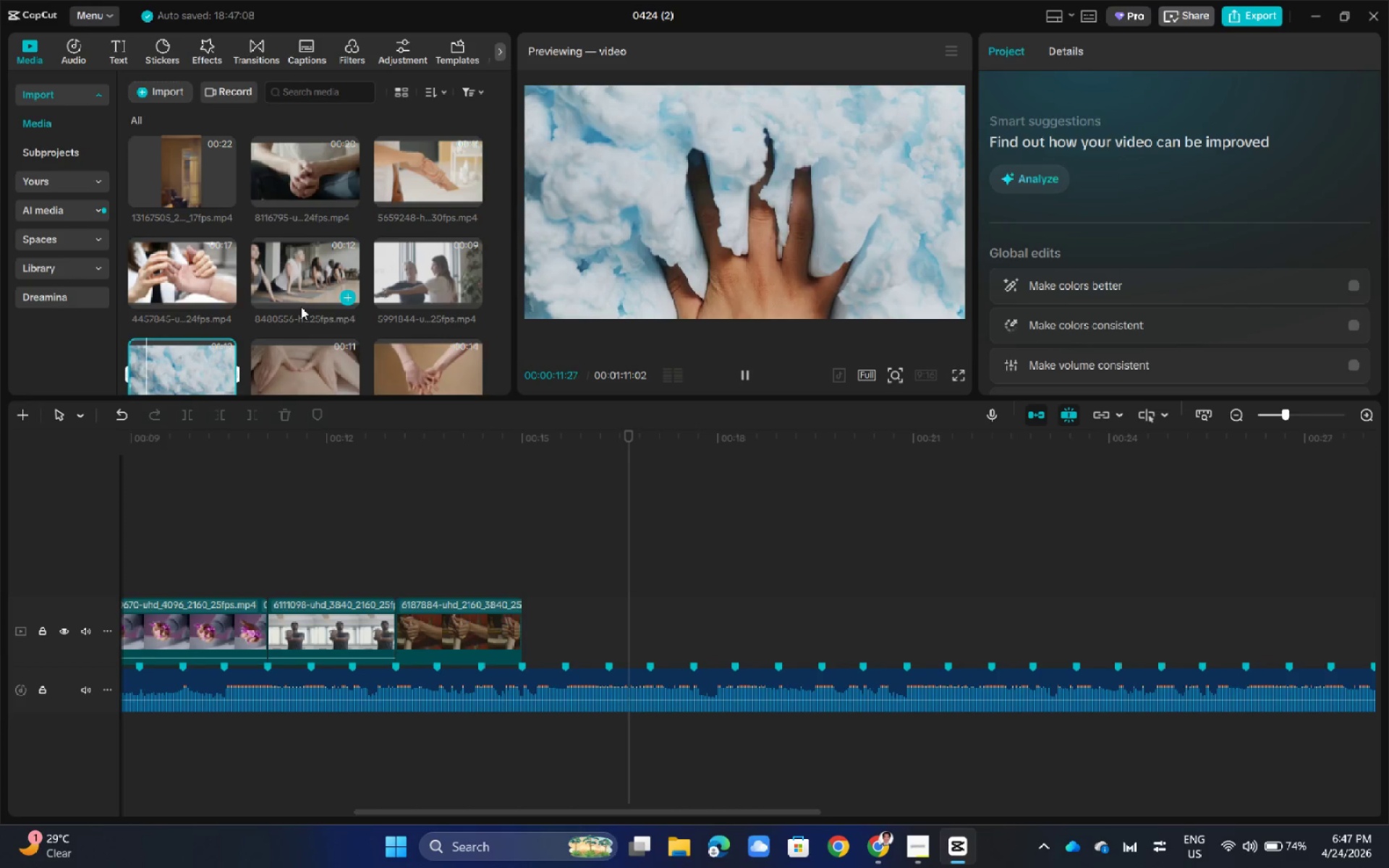 
scroll: coordinate [309, 287], scroll_direction: down, amount: 2.0
 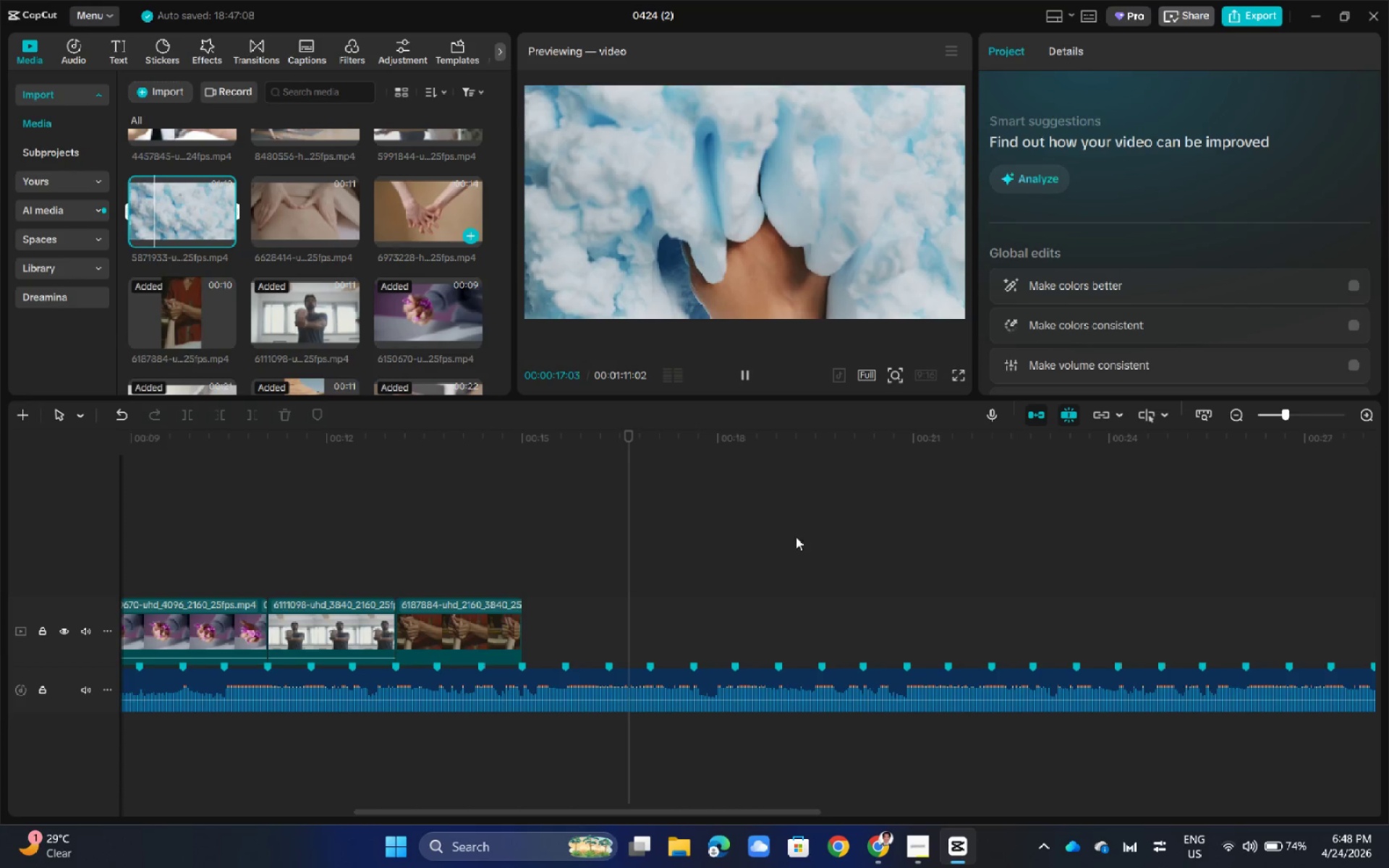 
wait(5.4)
 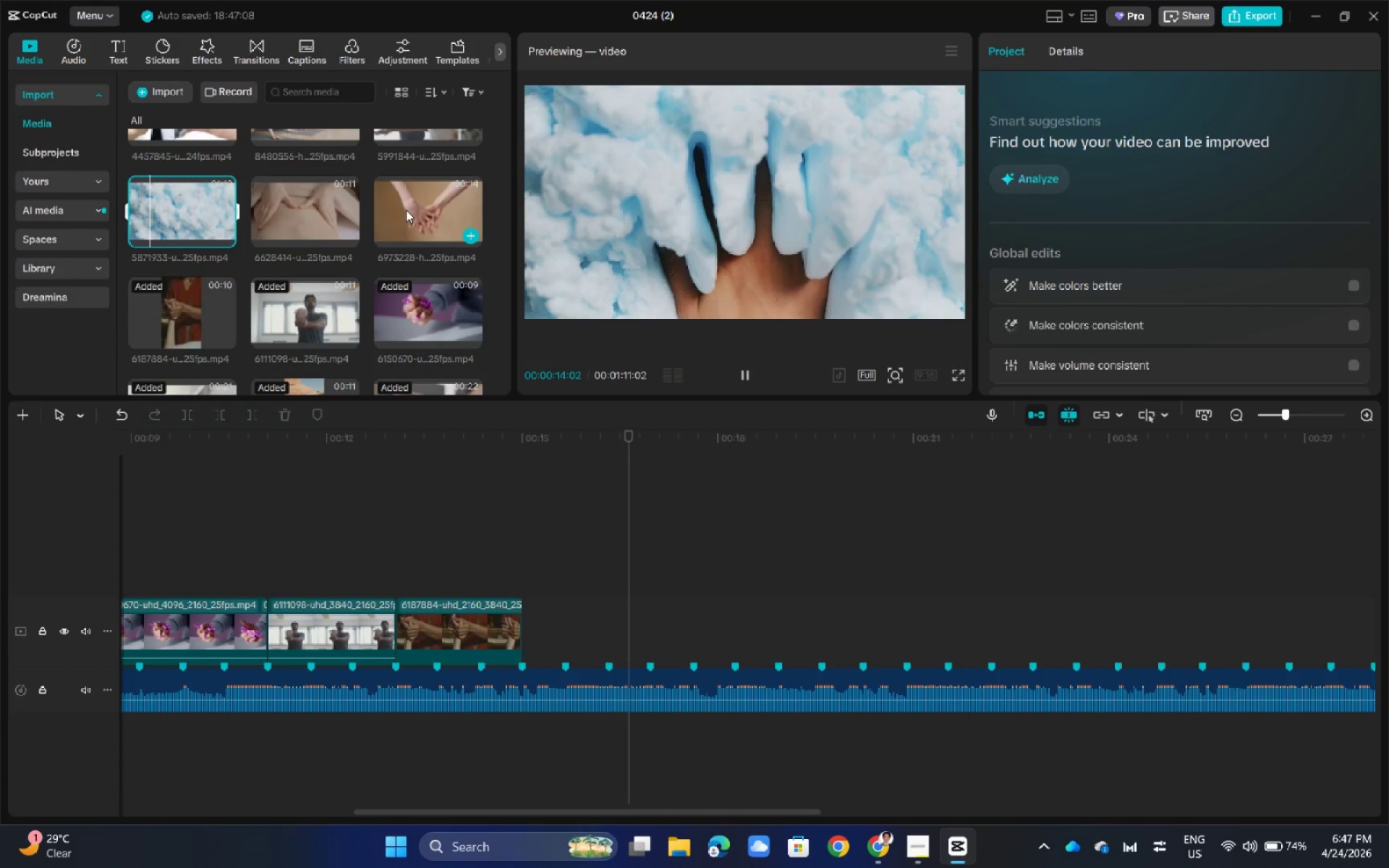 
left_click_drag(start_coordinate=[632, 433], to_coordinate=[531, 459])
 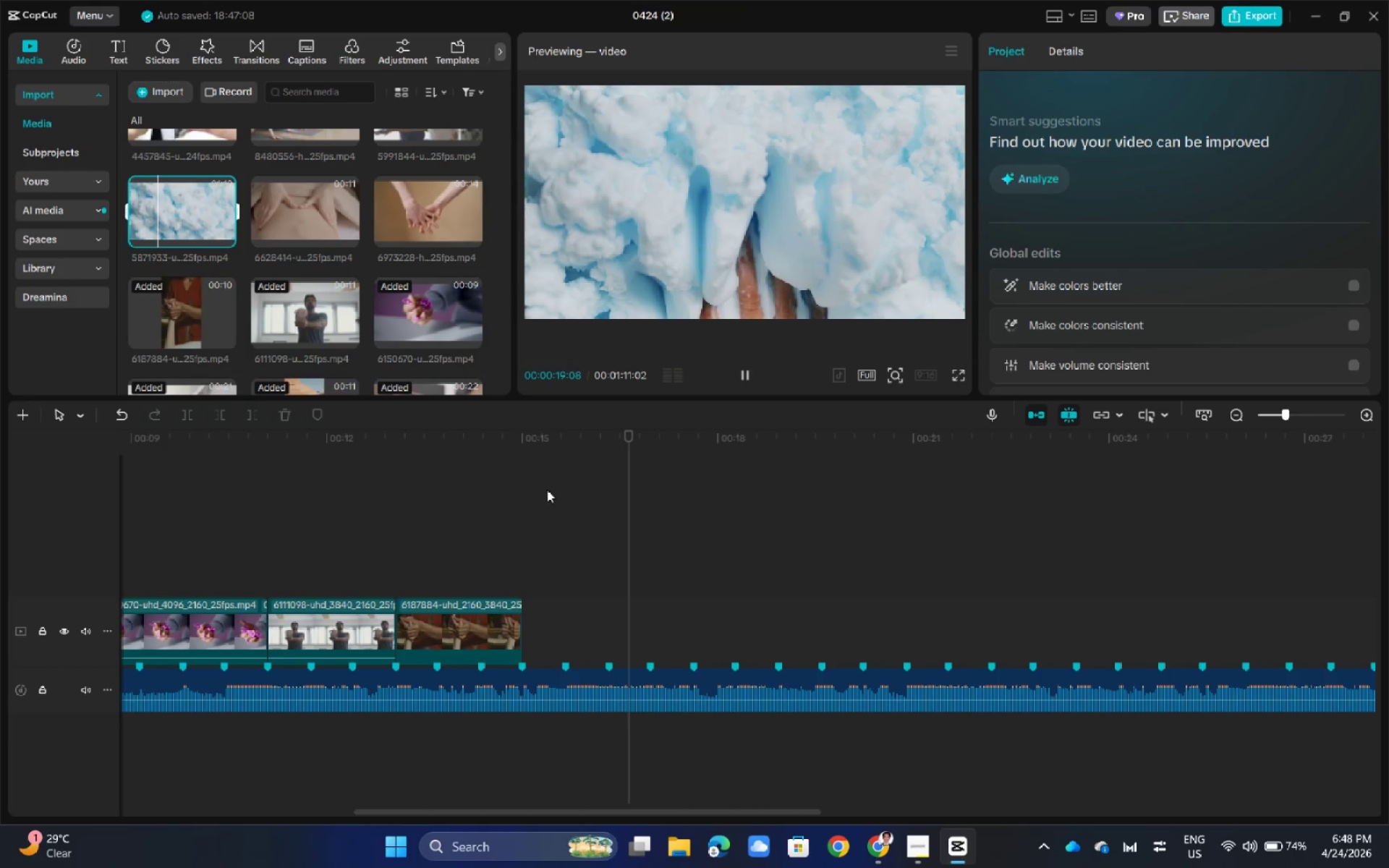 
left_click([545, 490])
 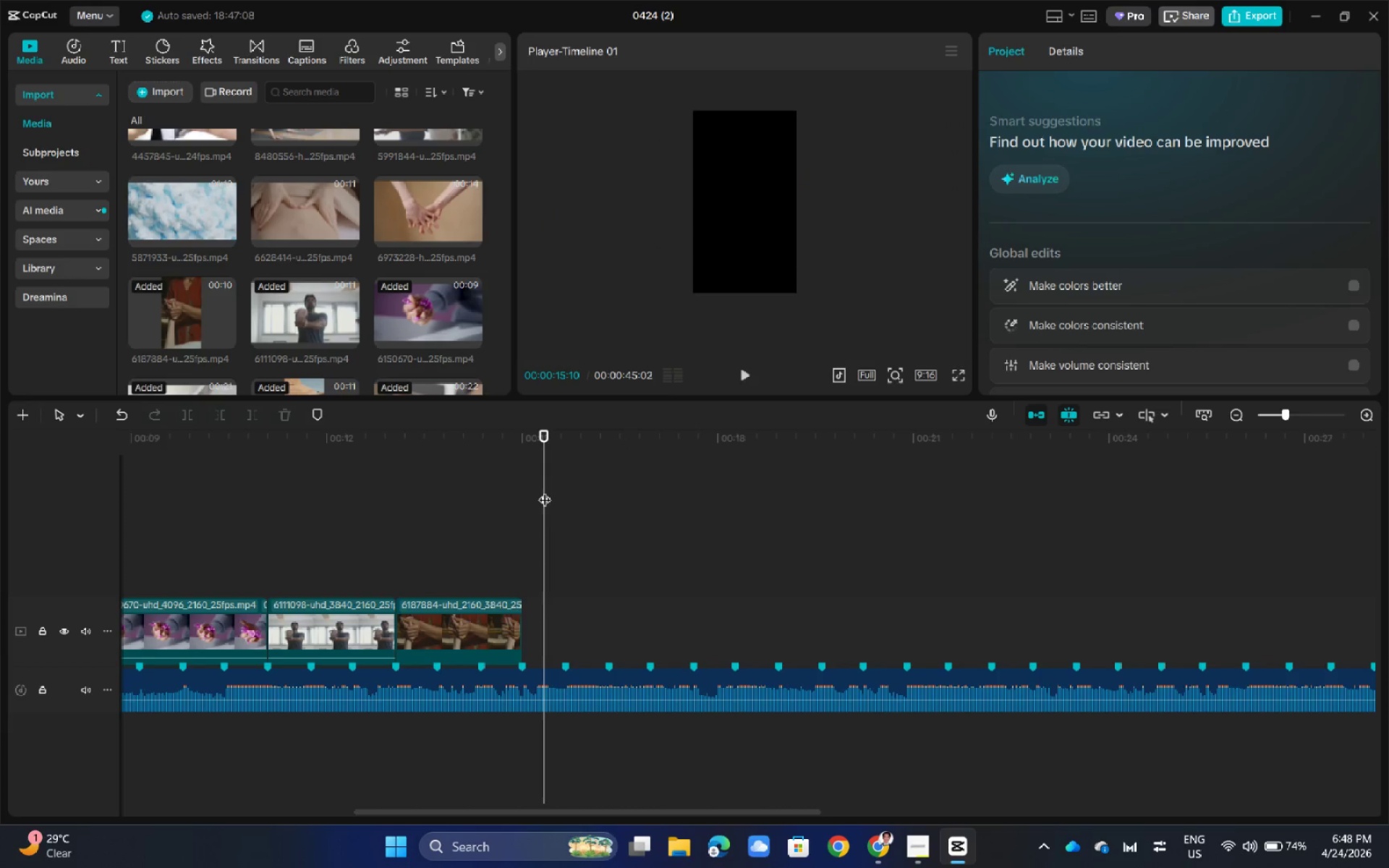 
left_click_drag(start_coordinate=[545, 490], to_coordinate=[520, 490])
 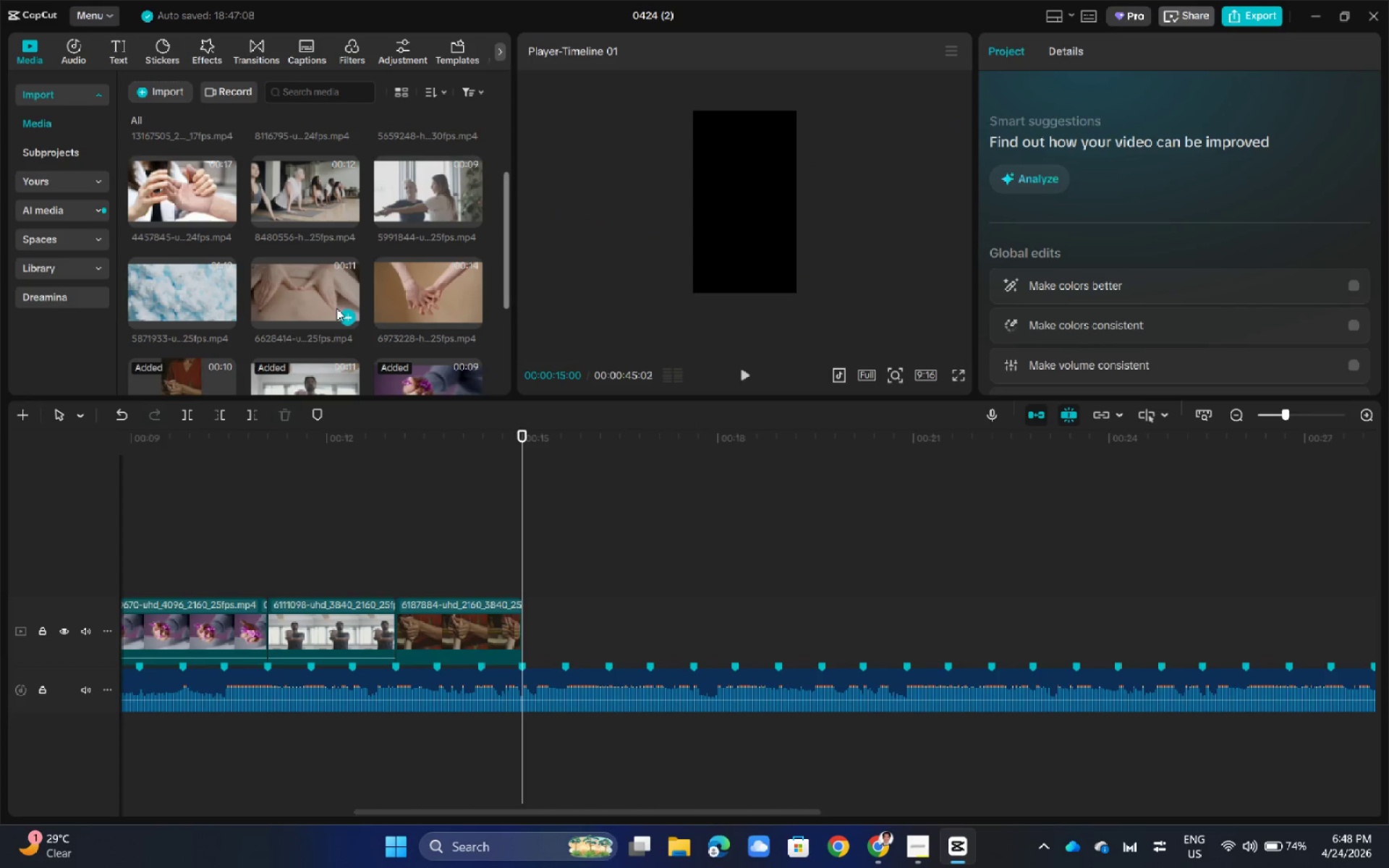 
scroll: coordinate [336, 308], scroll_direction: up, amount: 5.0
 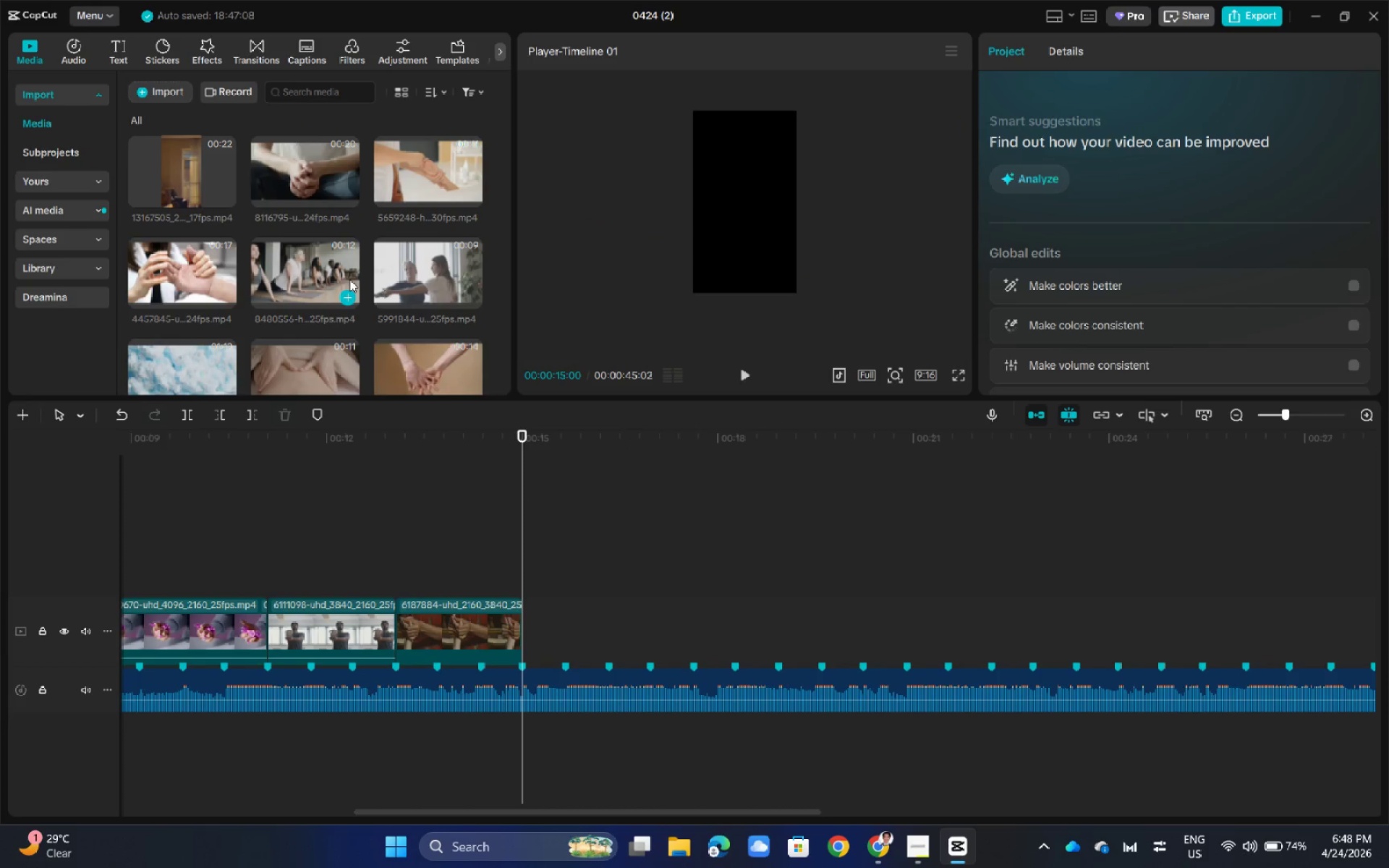 
scroll: coordinate [349, 279], scroll_direction: down, amount: 1.0
 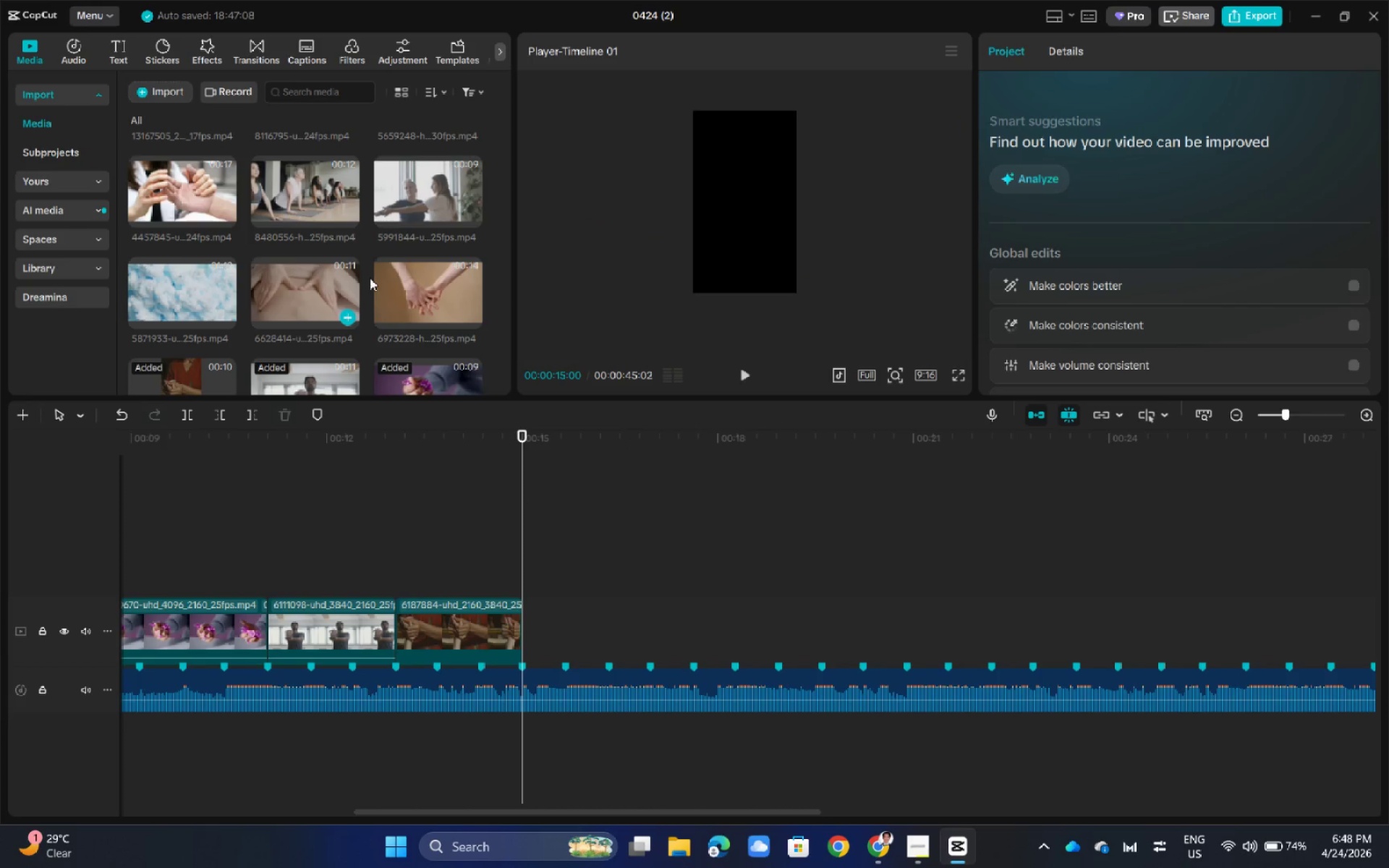 
left_click([395, 269])
 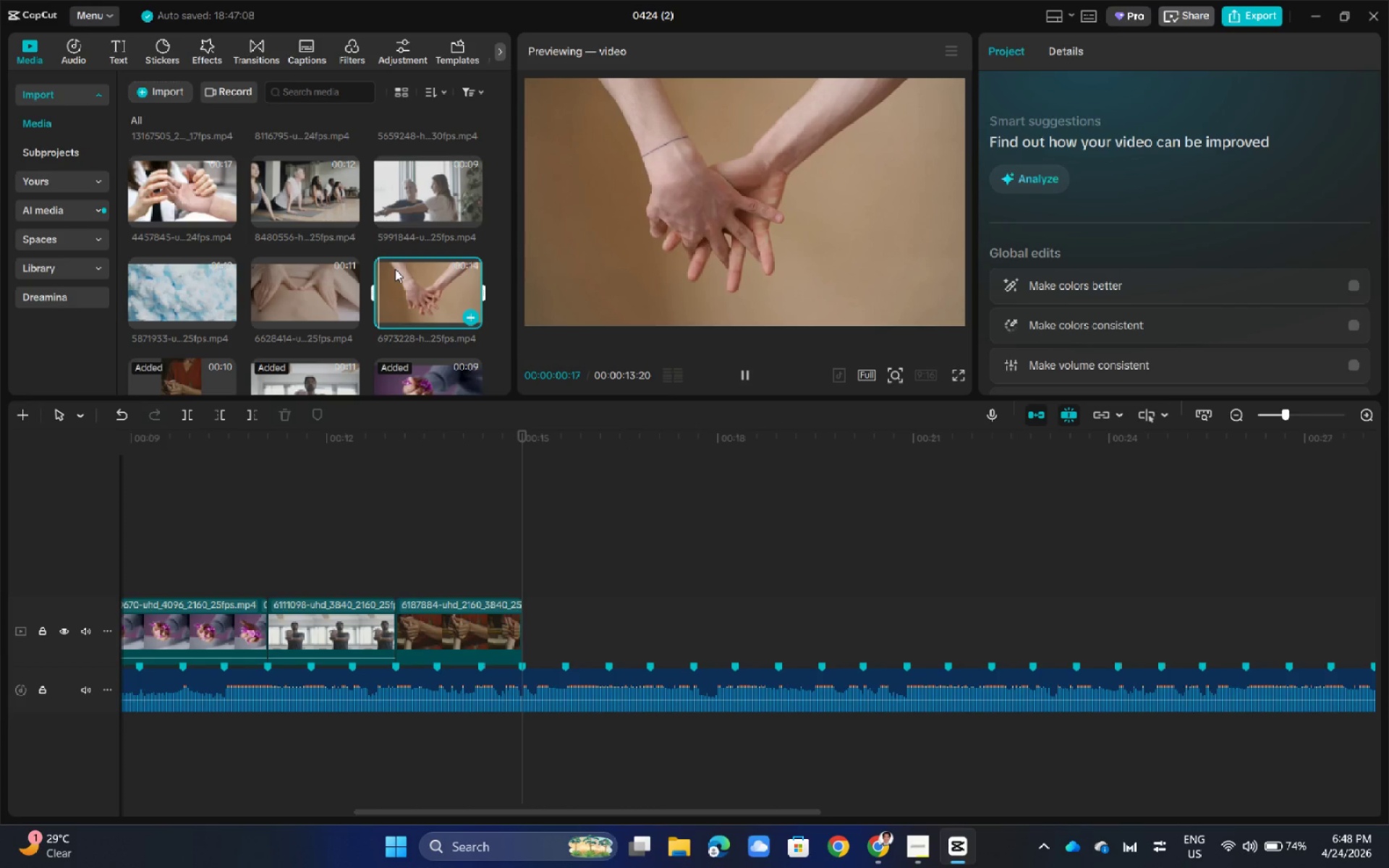 
left_click_drag(start_coordinate=[415, 292], to_coordinate=[542, 634])
 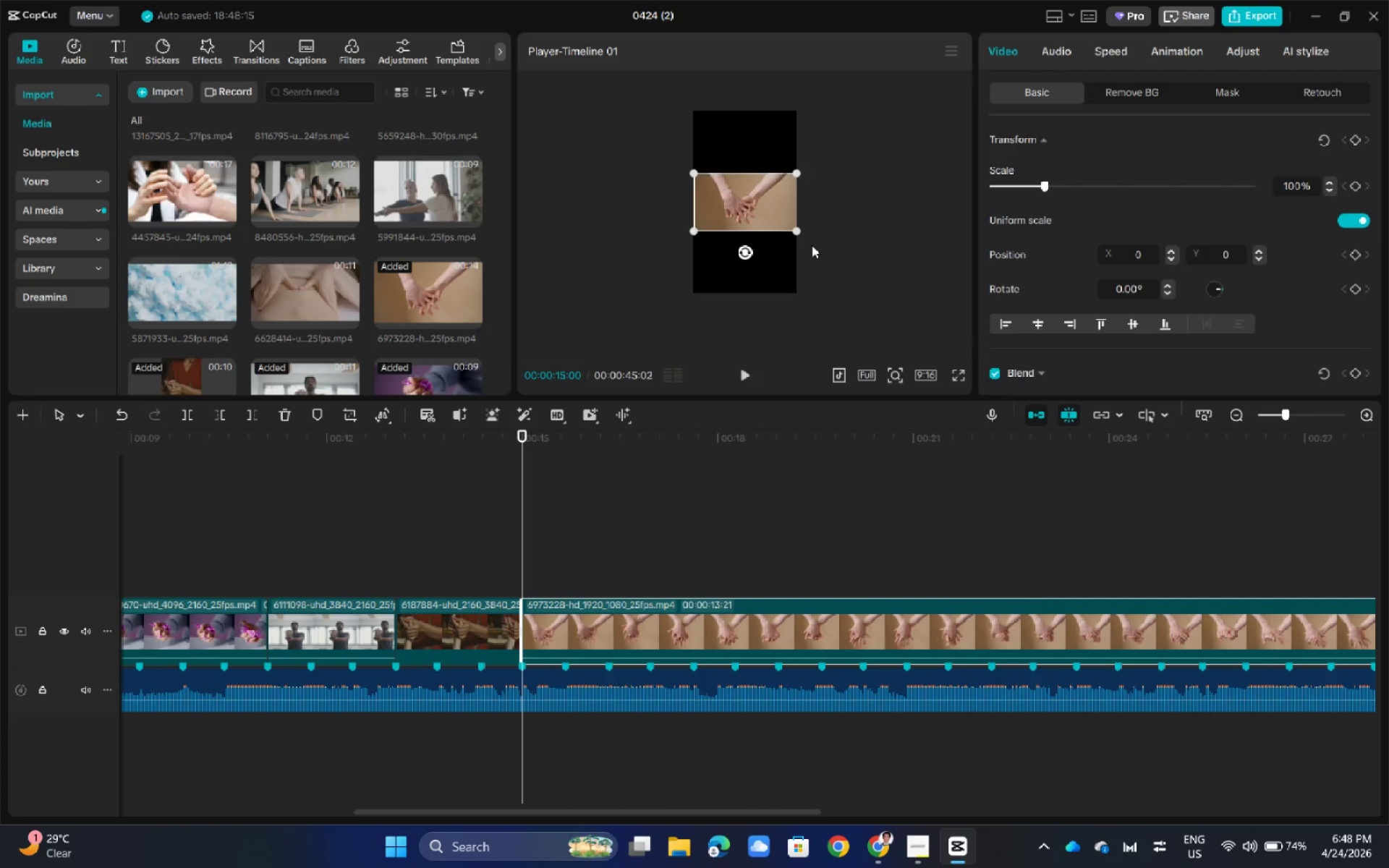 
left_click_drag(start_coordinate=[795, 228], to_coordinate=[902, 423])
 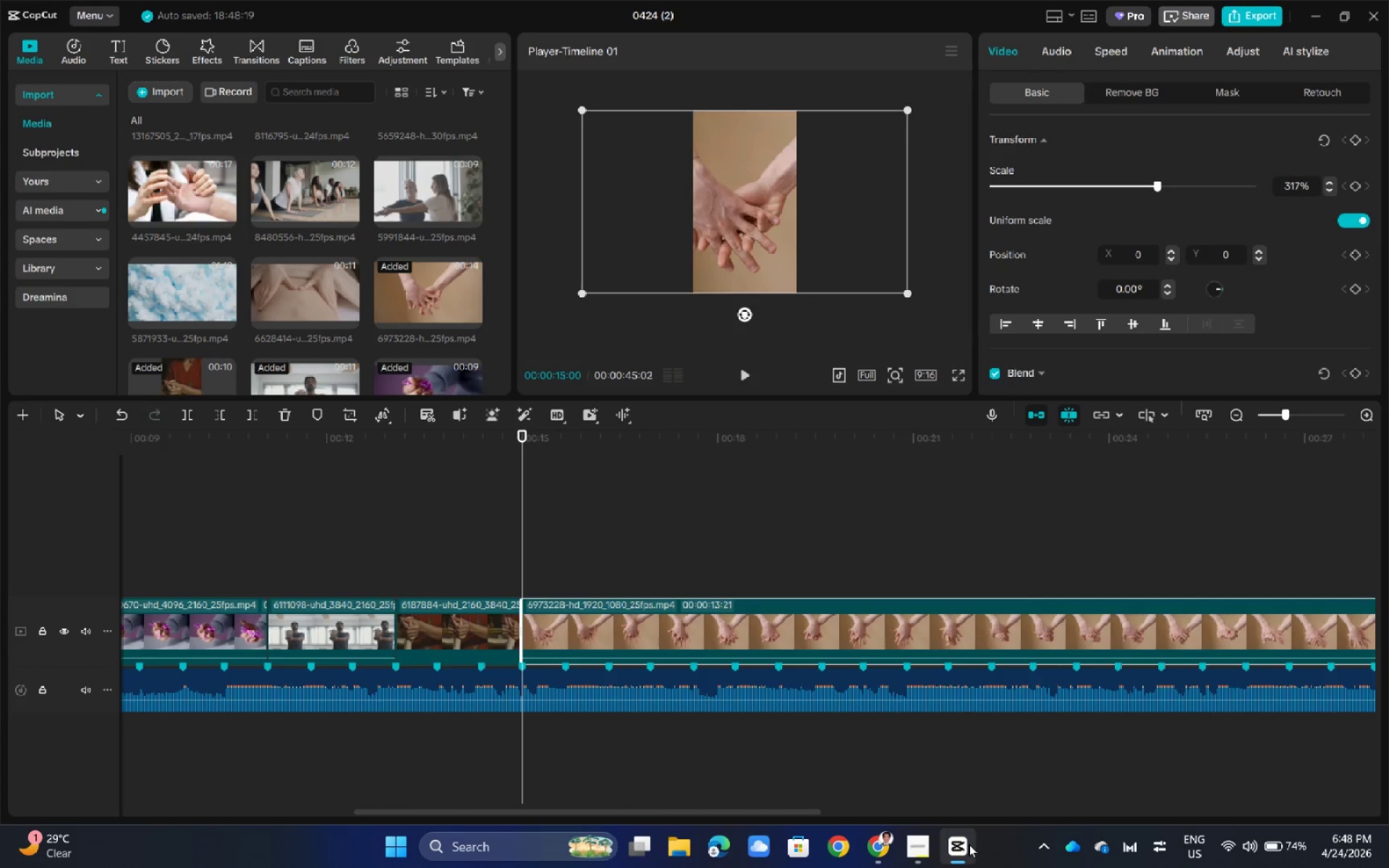 
left_click([969, 845])
 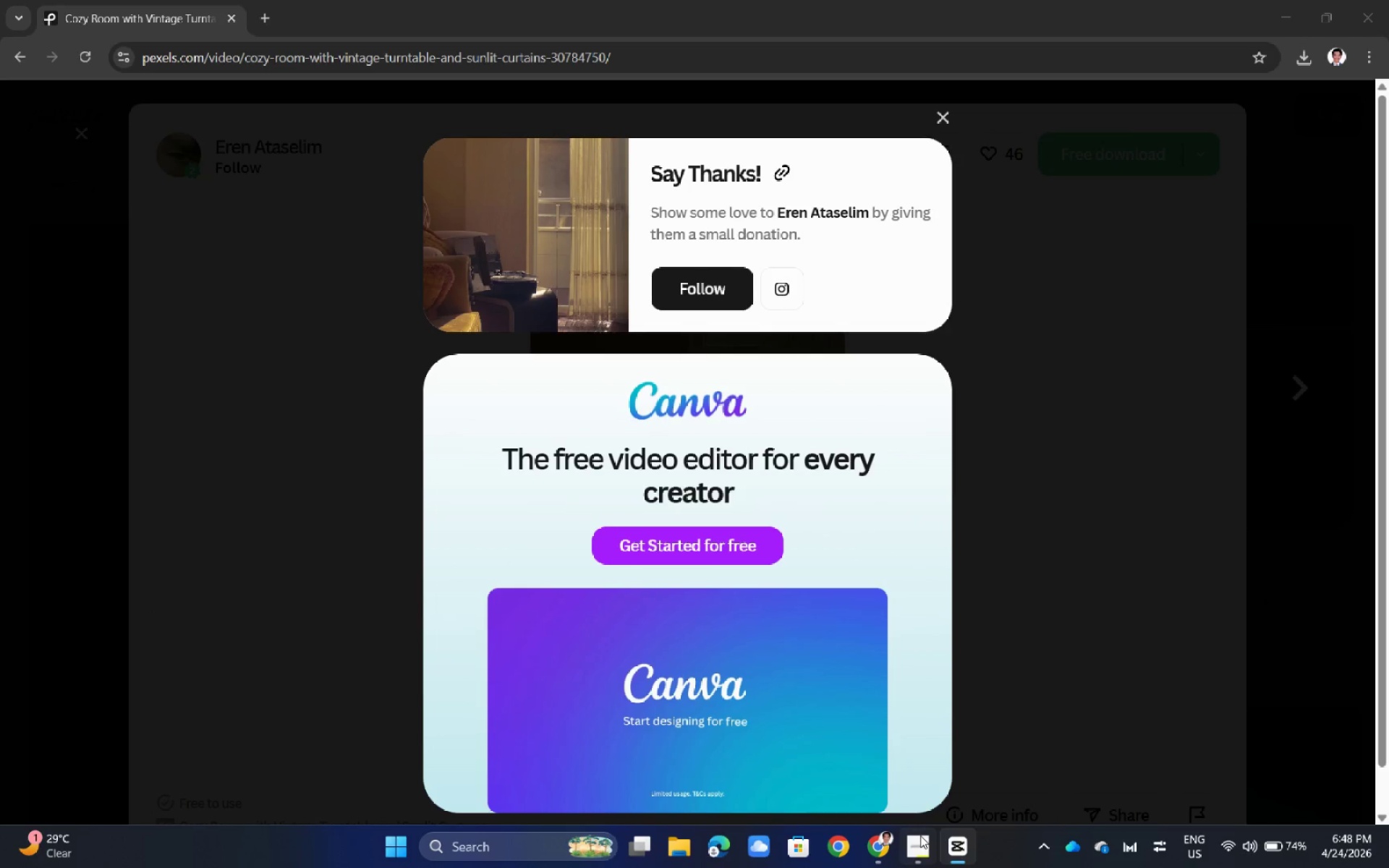 
left_click([919, 849])